 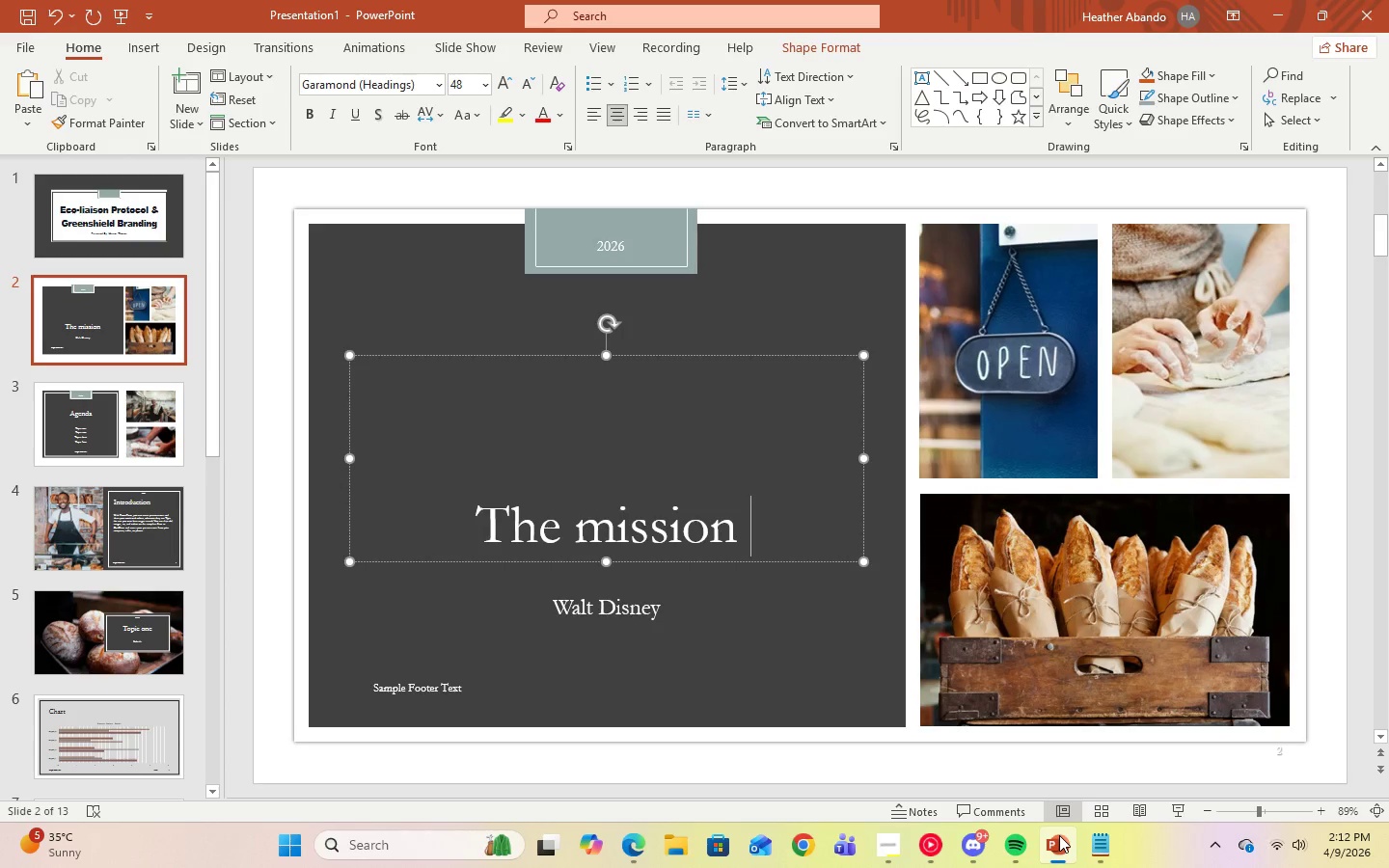 
left_click_drag(start_coordinate=[471, 530], to_coordinate=[733, 541])
 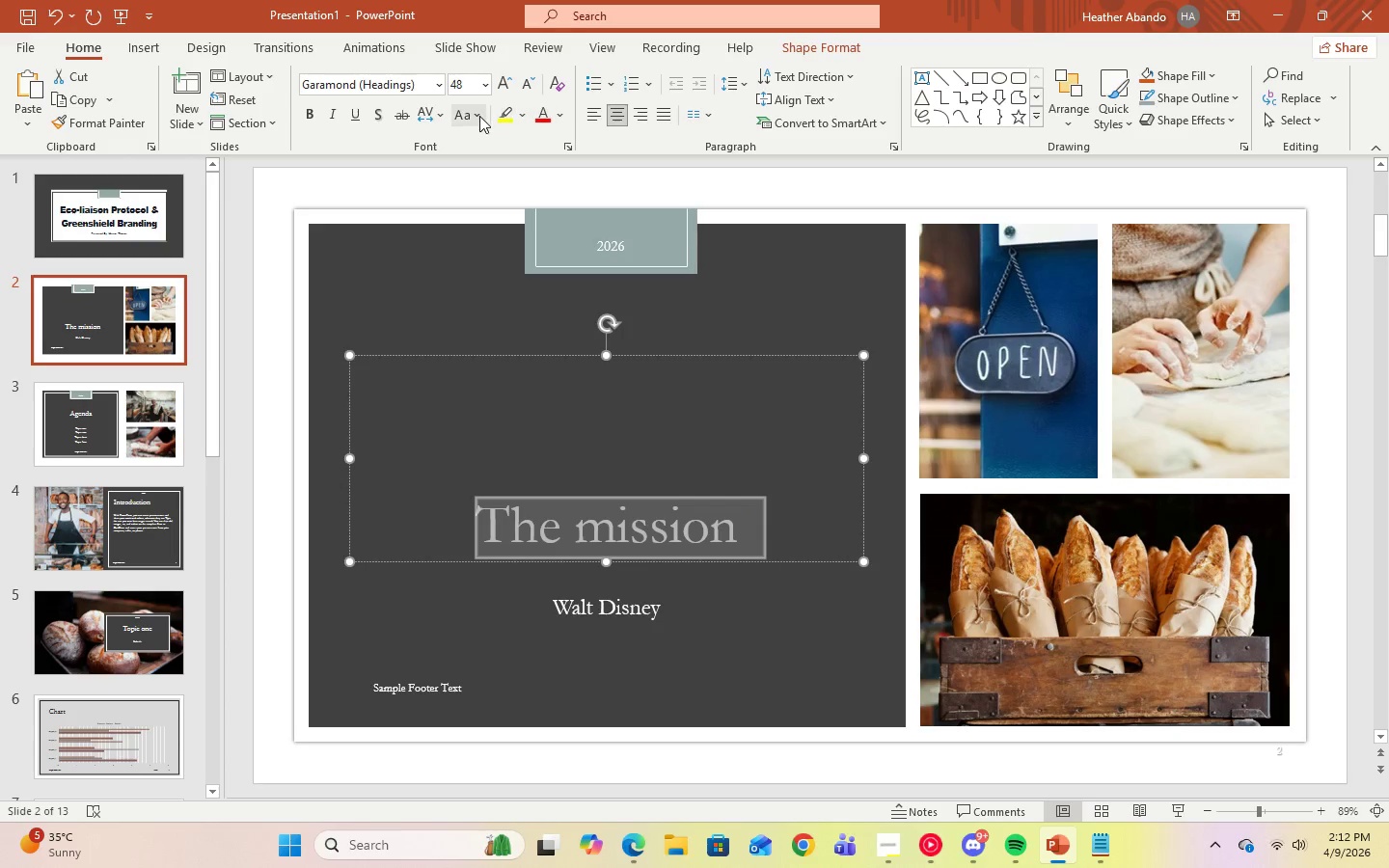 
left_click([483, 116])
 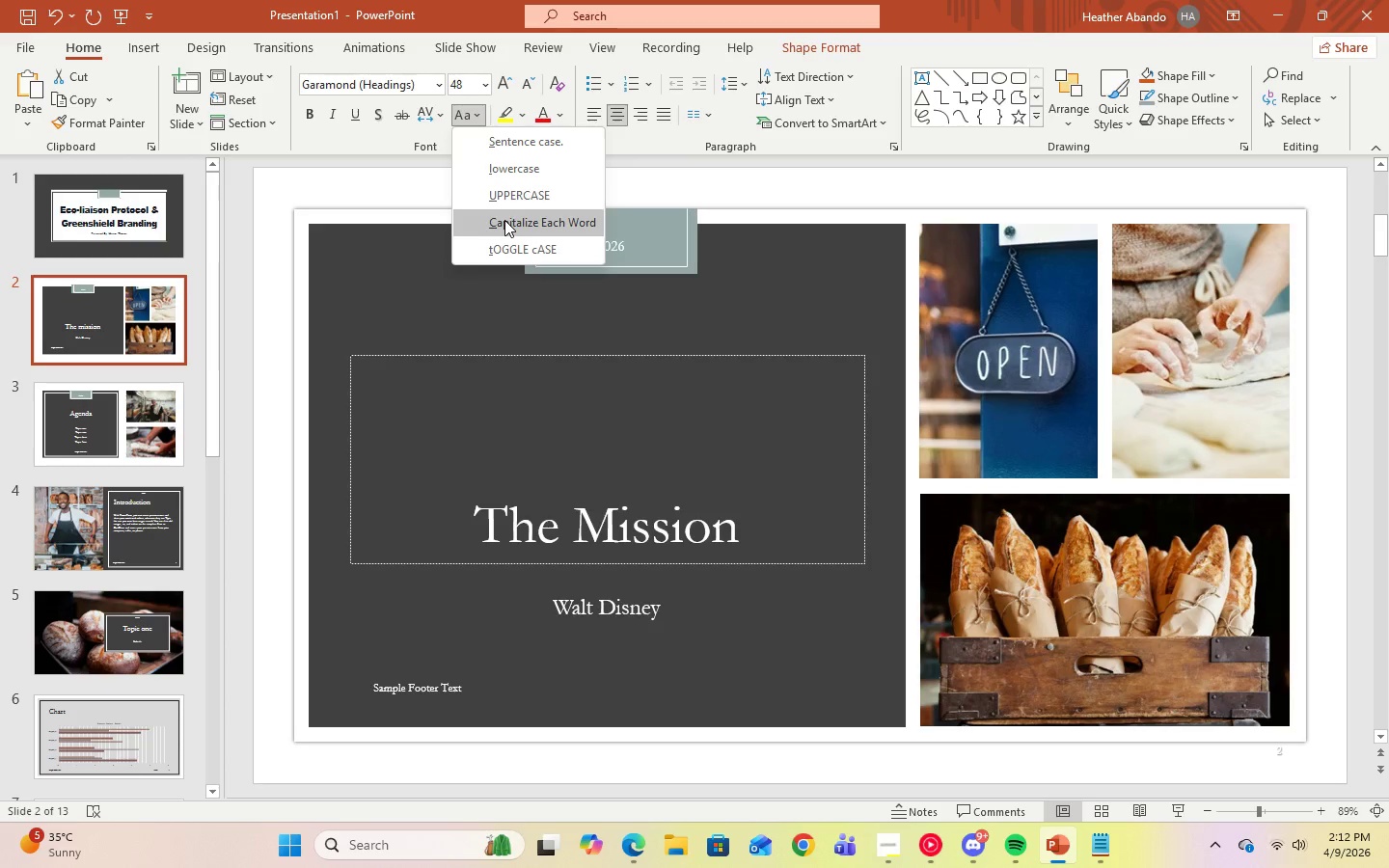 
left_click([504, 220])
 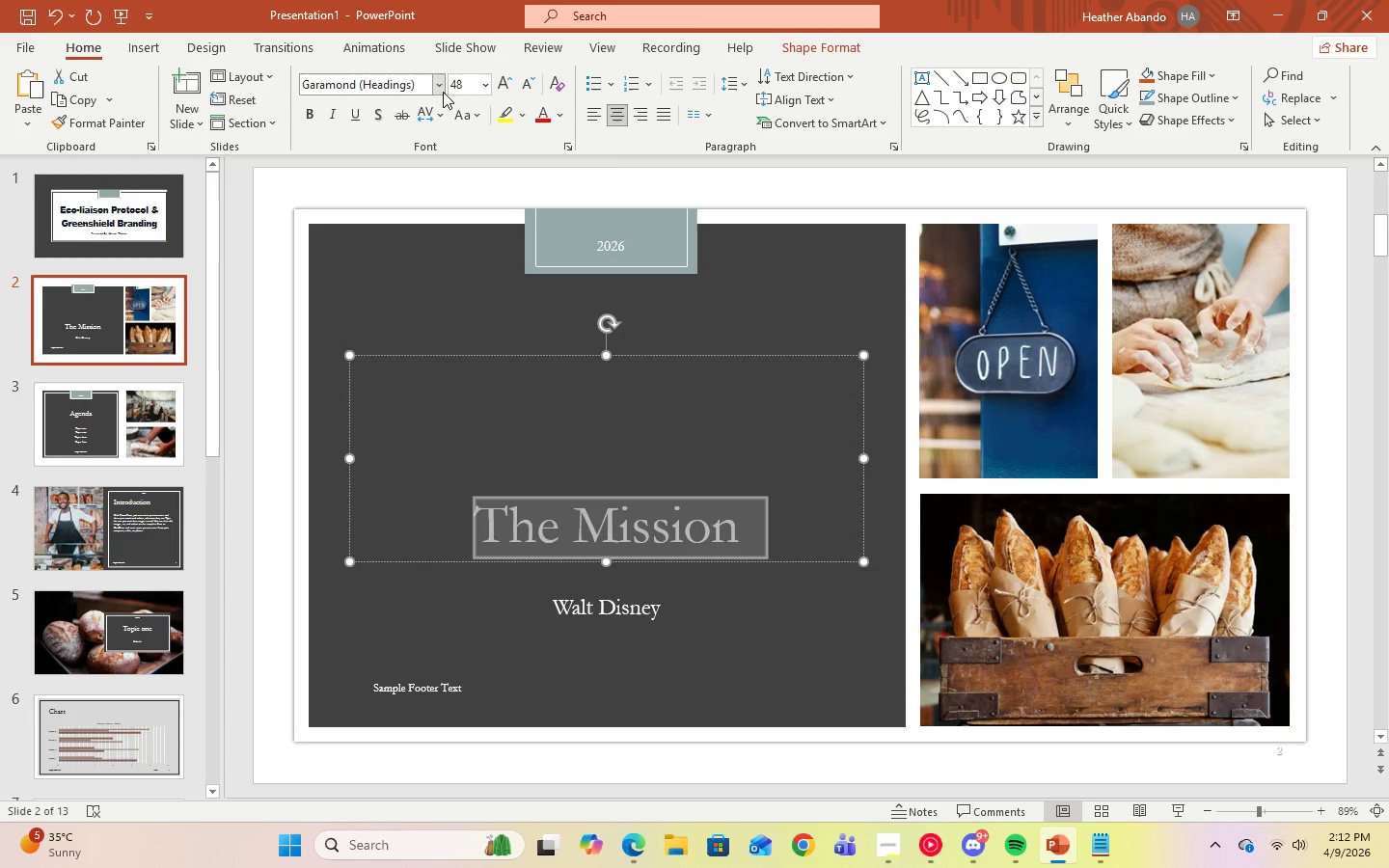 
left_click([443, 92])
 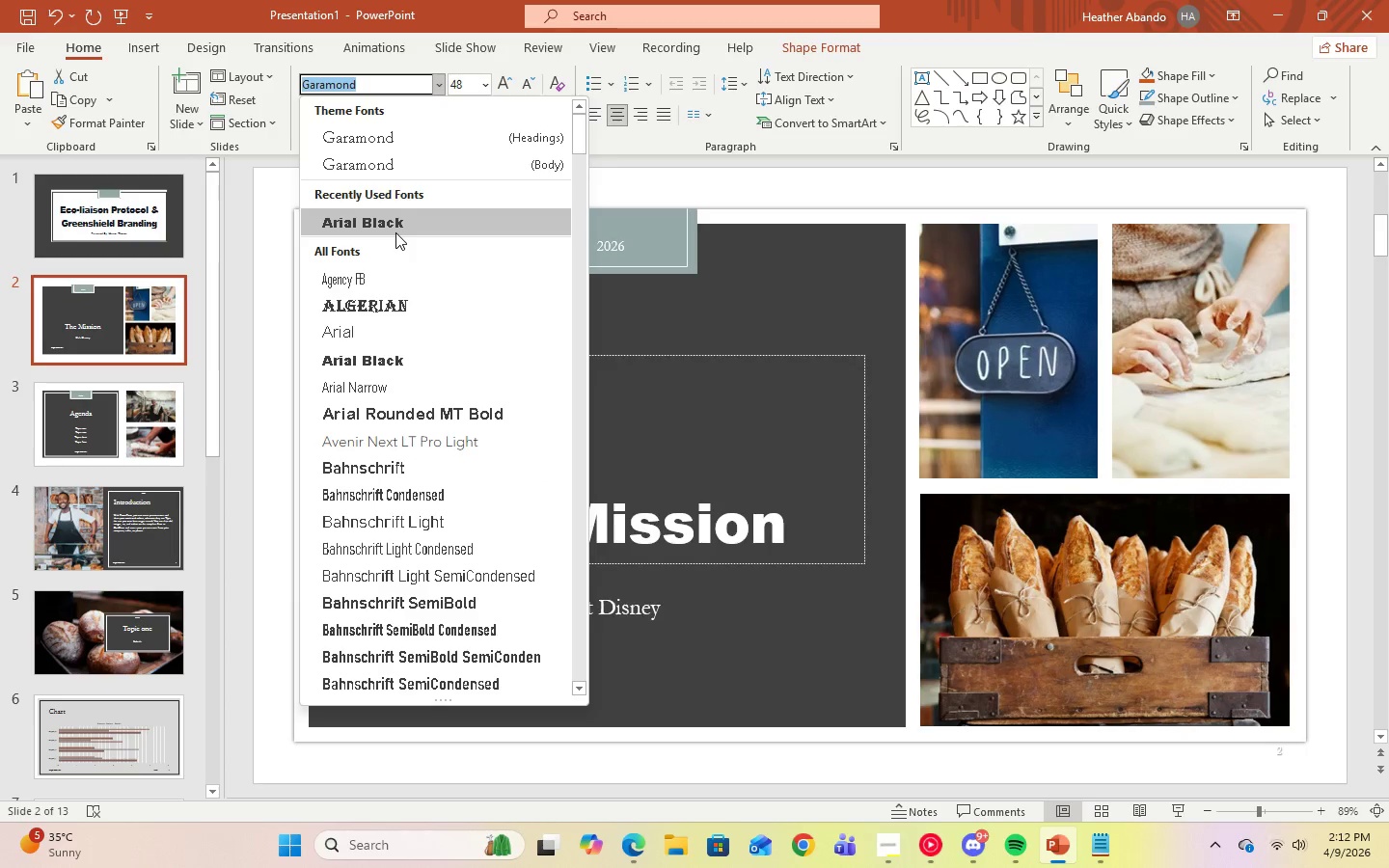 
left_click([395, 232])
 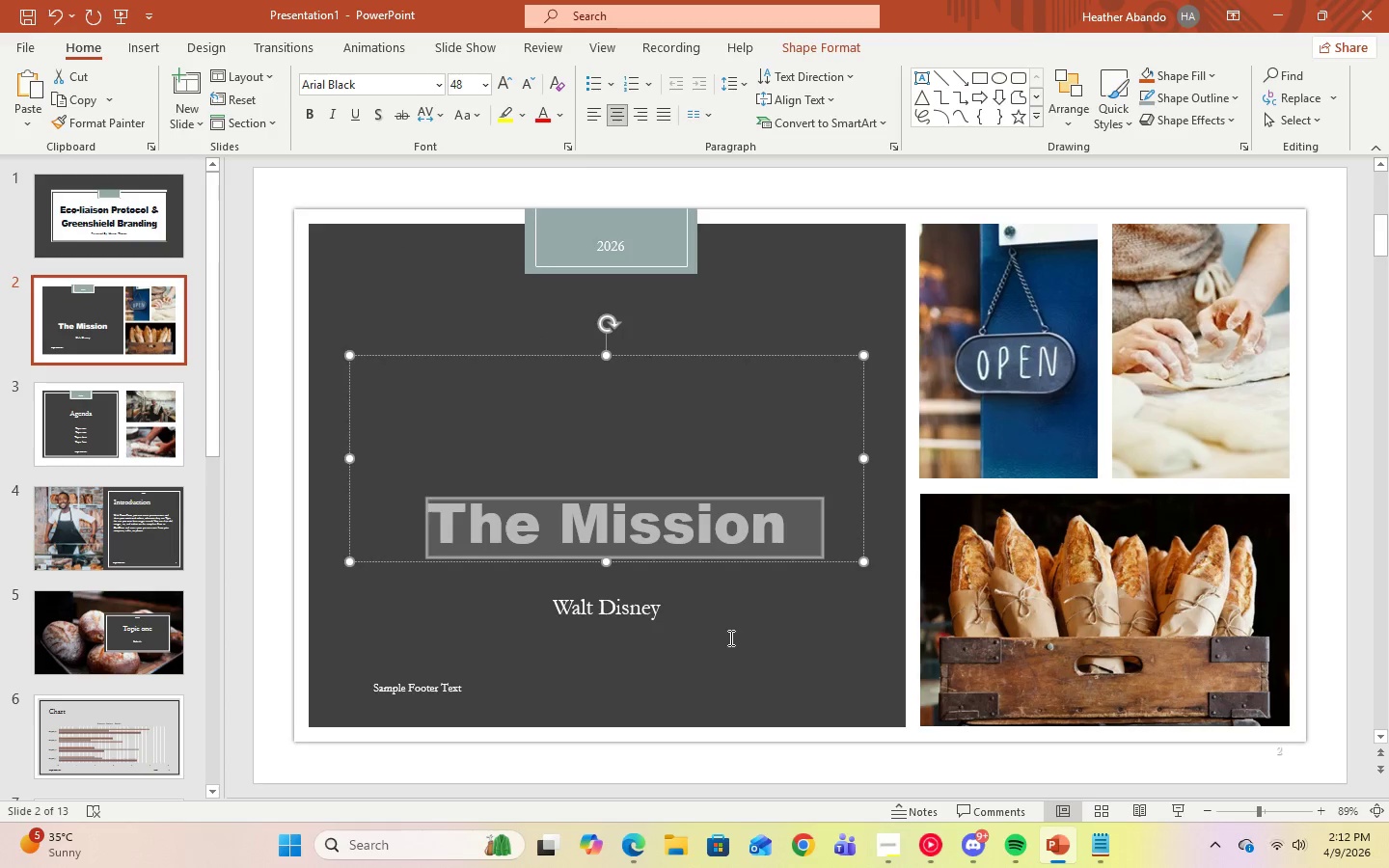 
left_click([730, 618])
 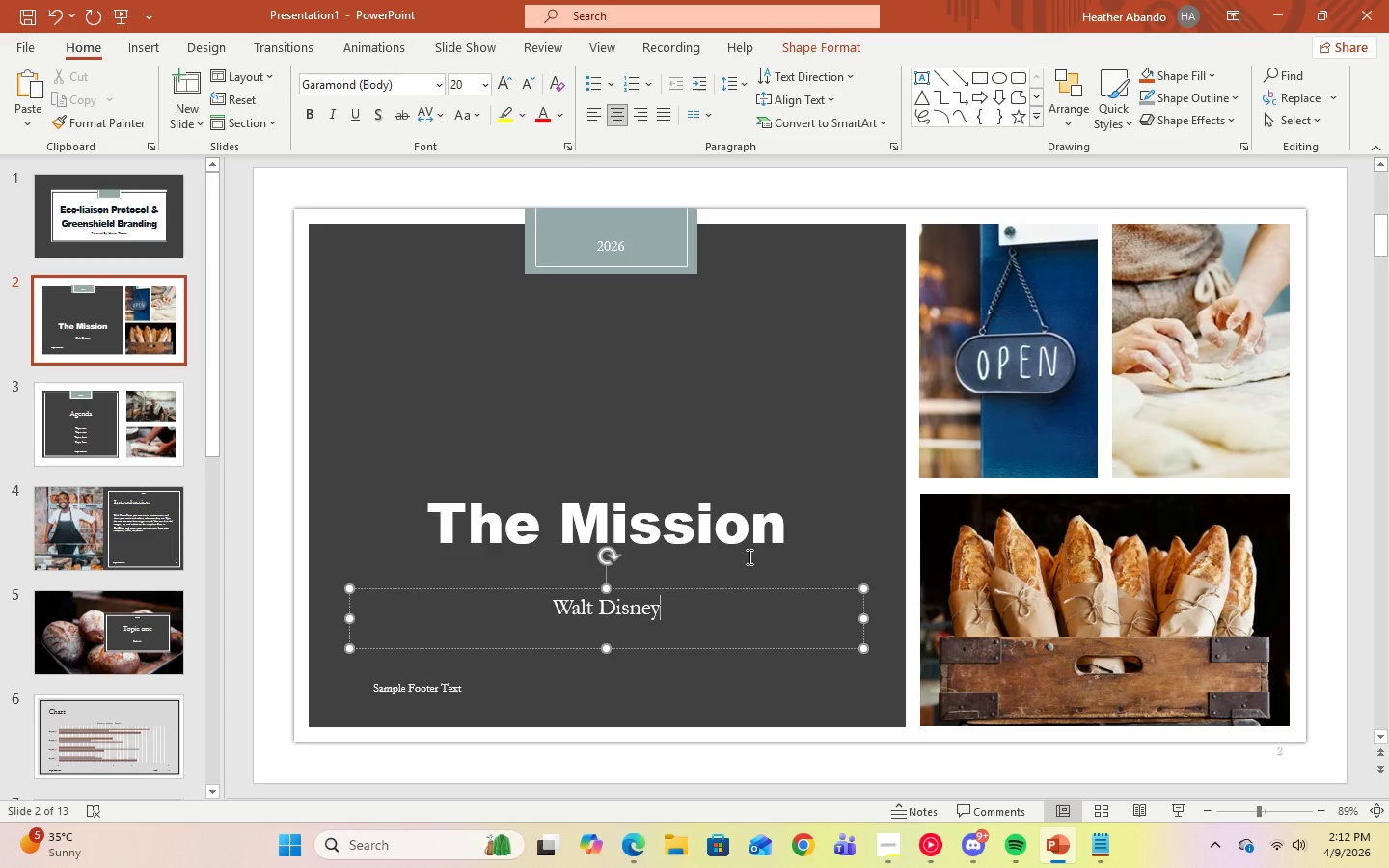 
left_click_drag(start_coordinate=[748, 556], to_coordinate=[744, 543])
 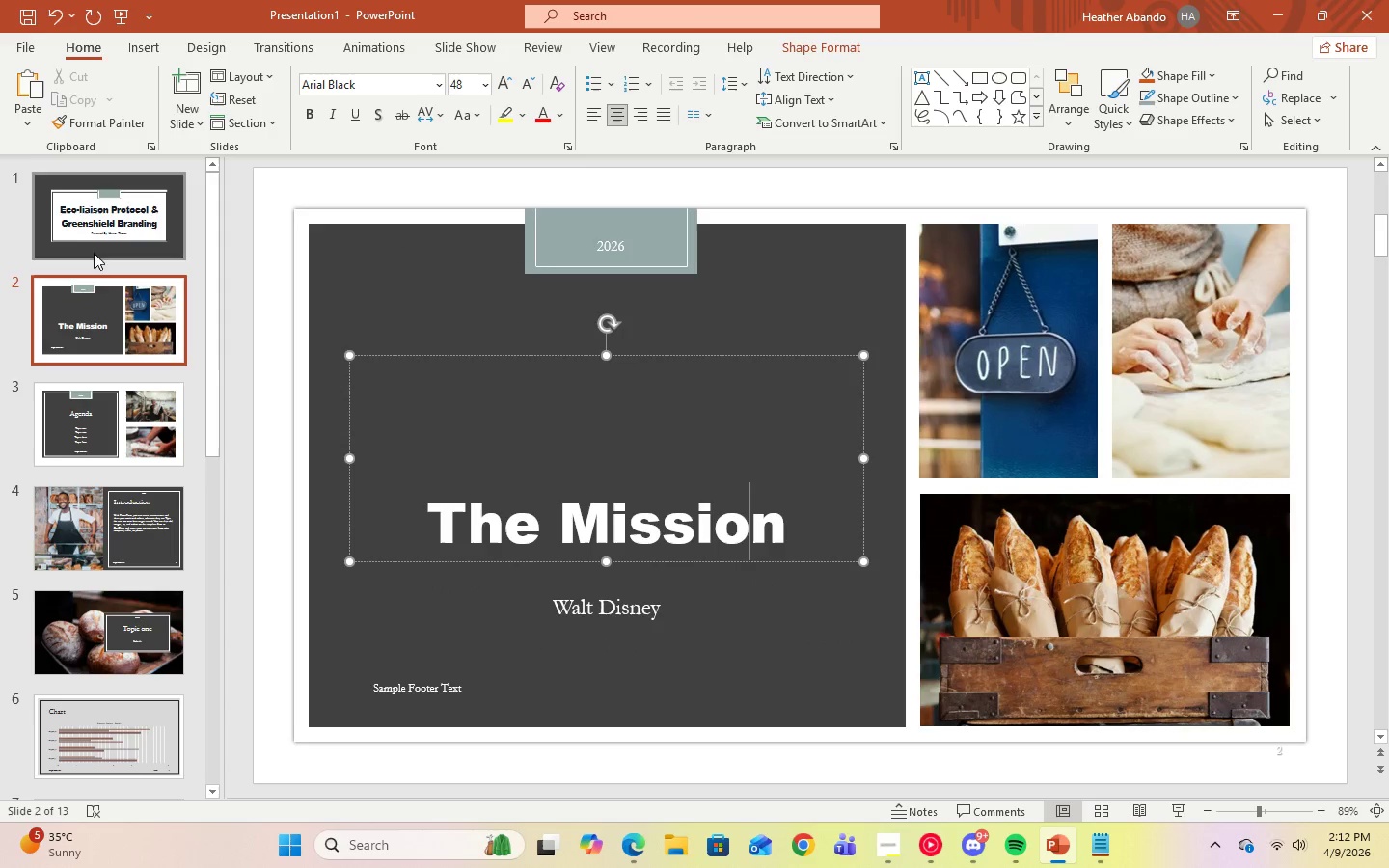 
left_click([125, 336])
 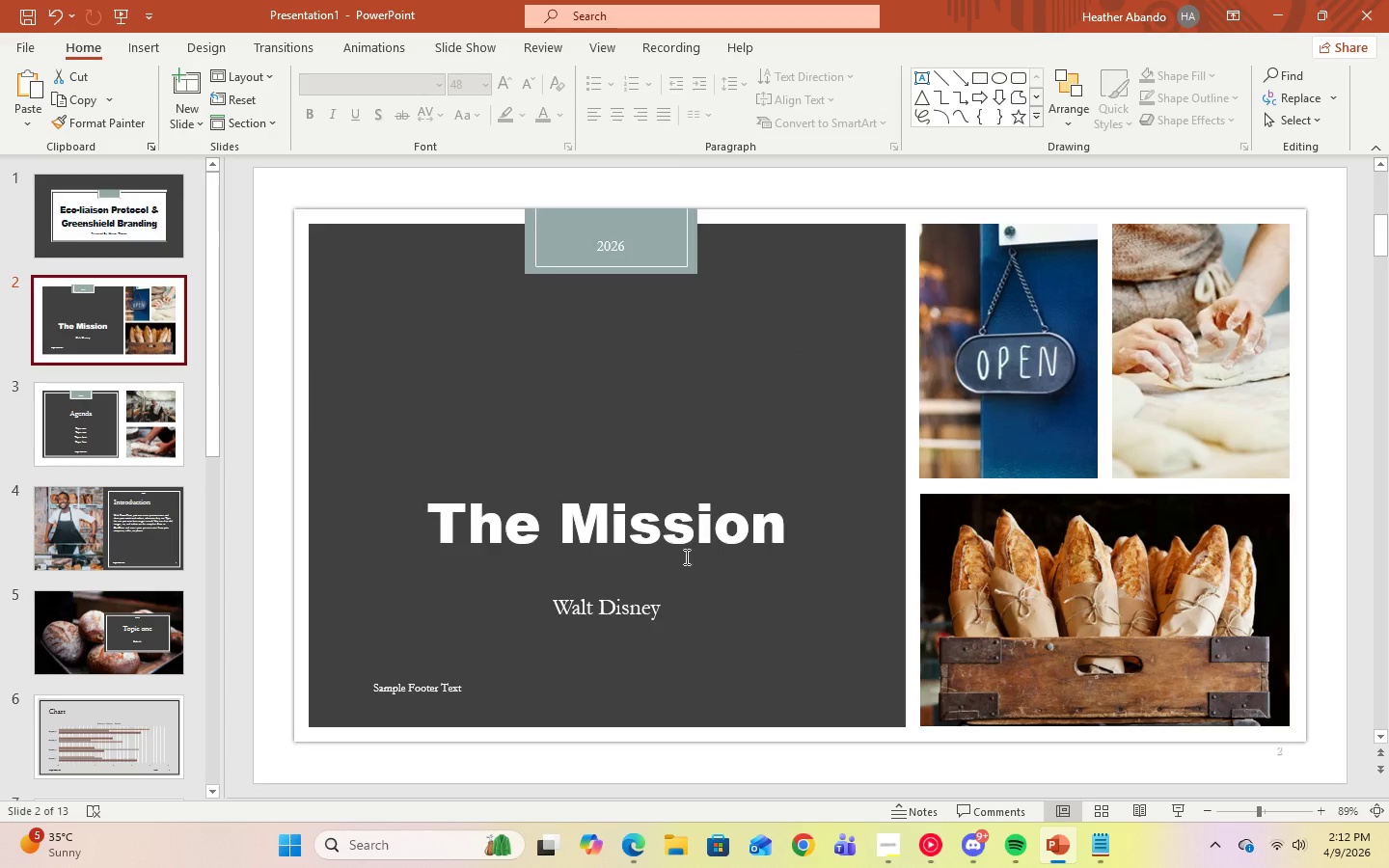 
left_click([683, 538])
 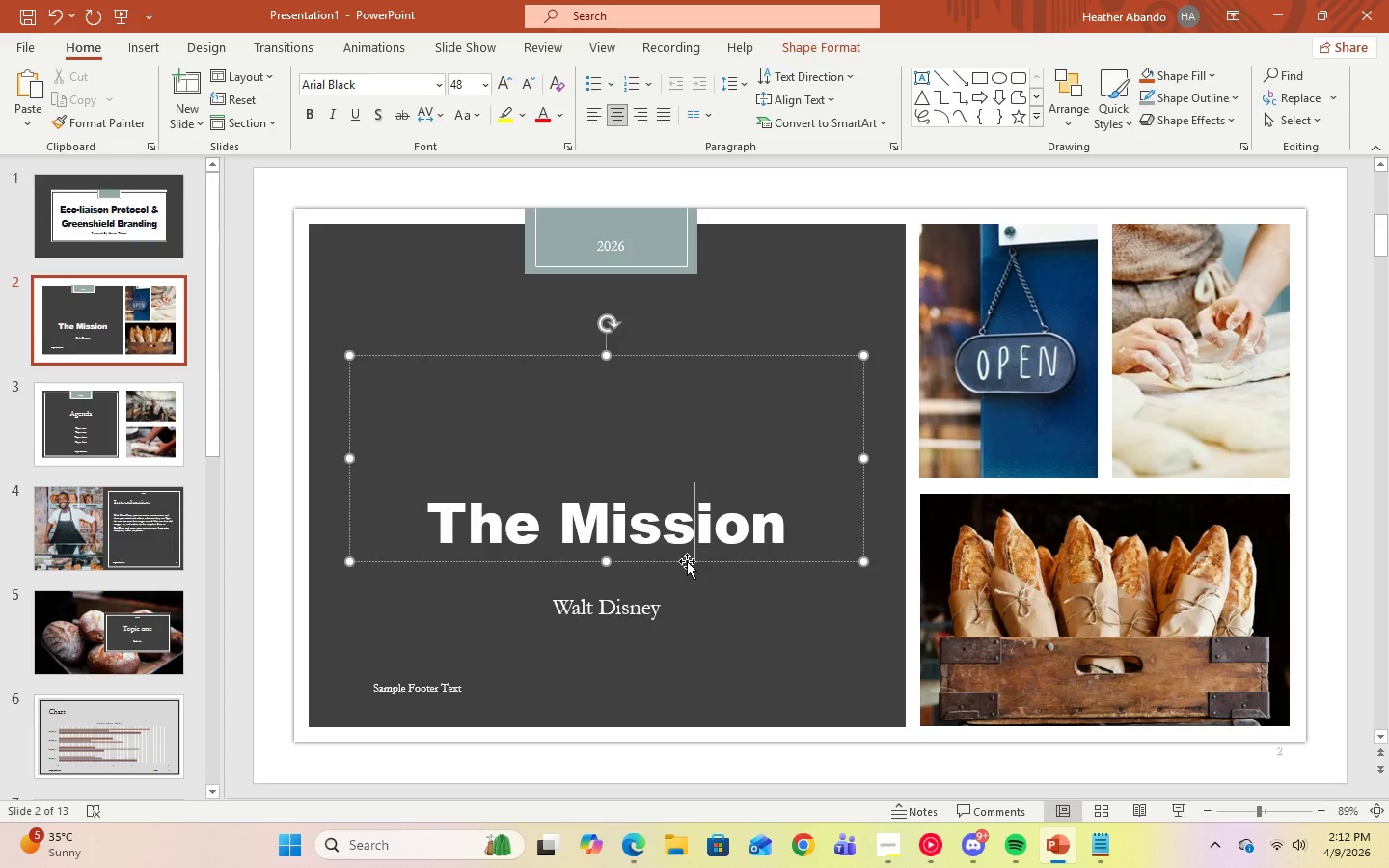 
left_click_drag(start_coordinate=[687, 561], to_coordinate=[692, 390])
 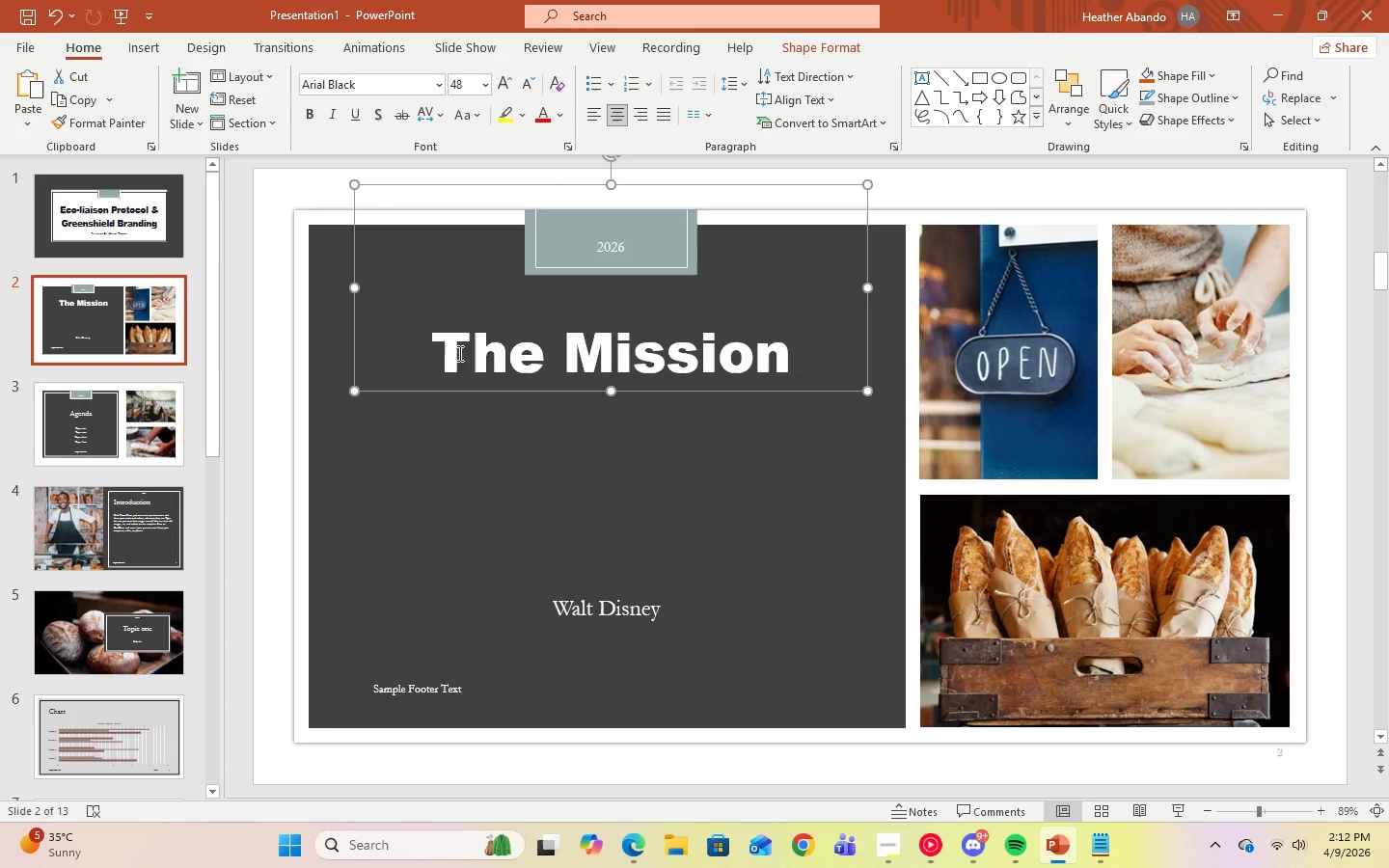 
left_click_drag(start_coordinate=[453, 353], to_coordinate=[786, 379])
 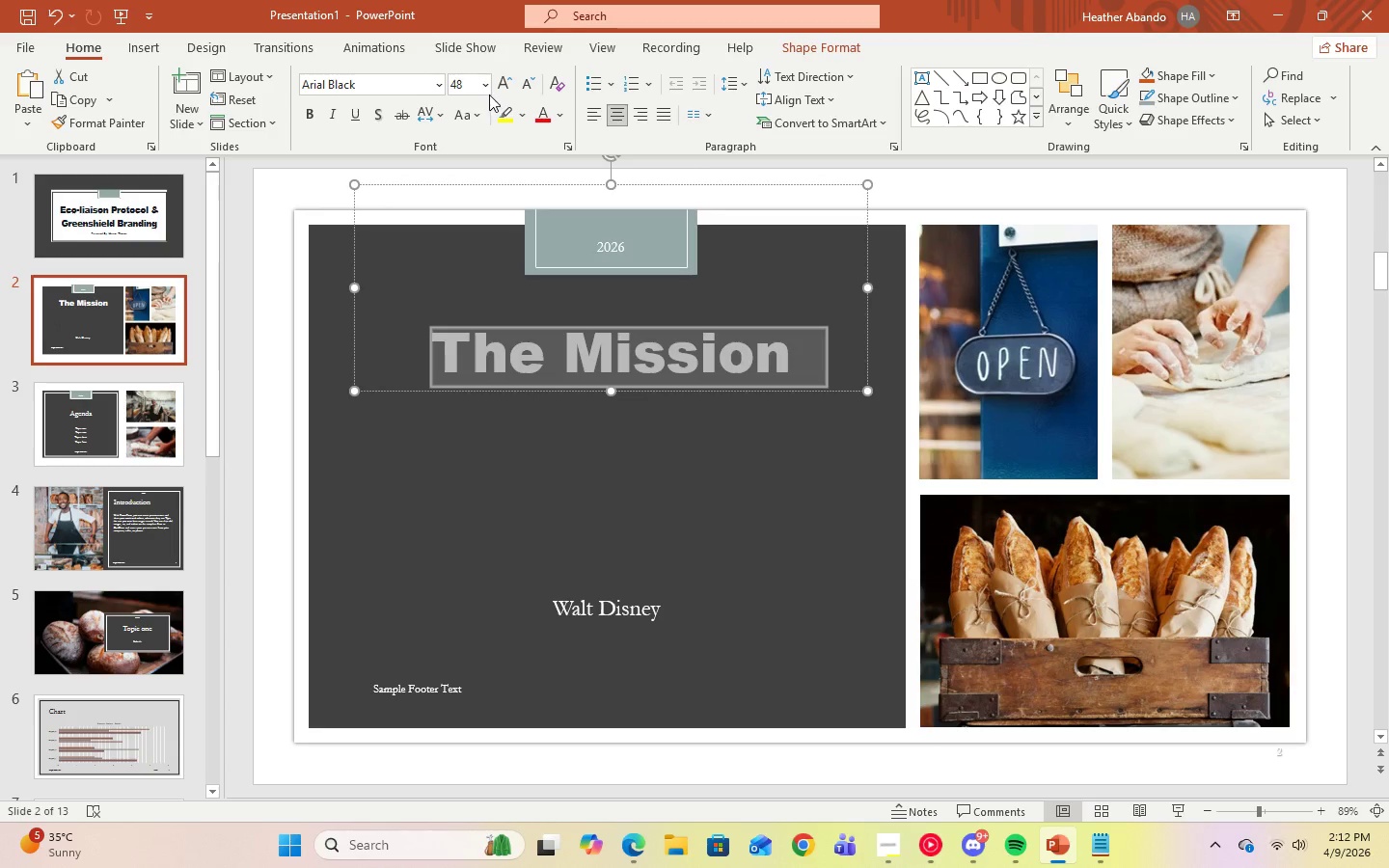 
left_click([489, 94])
 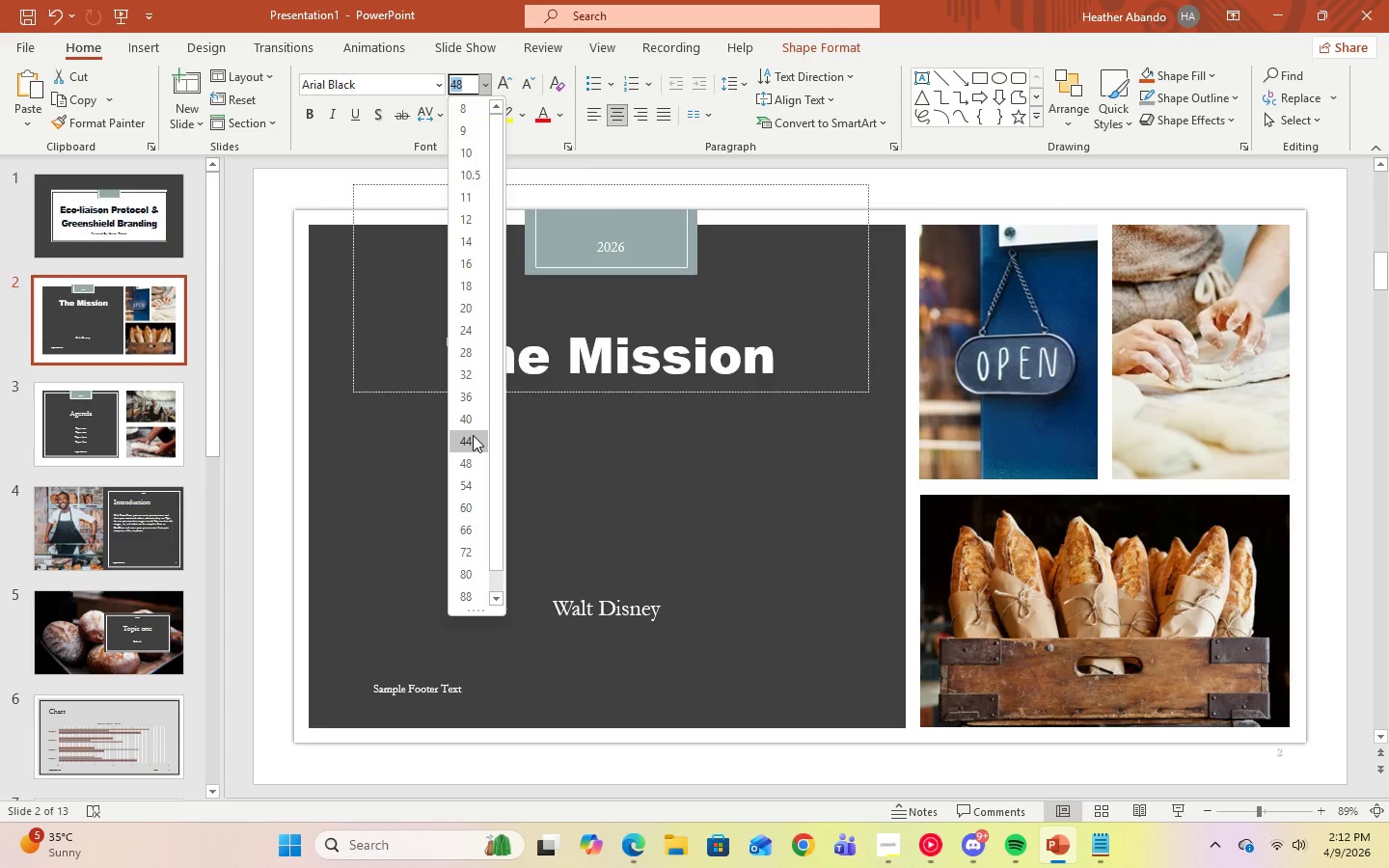 
left_click([473, 435])
 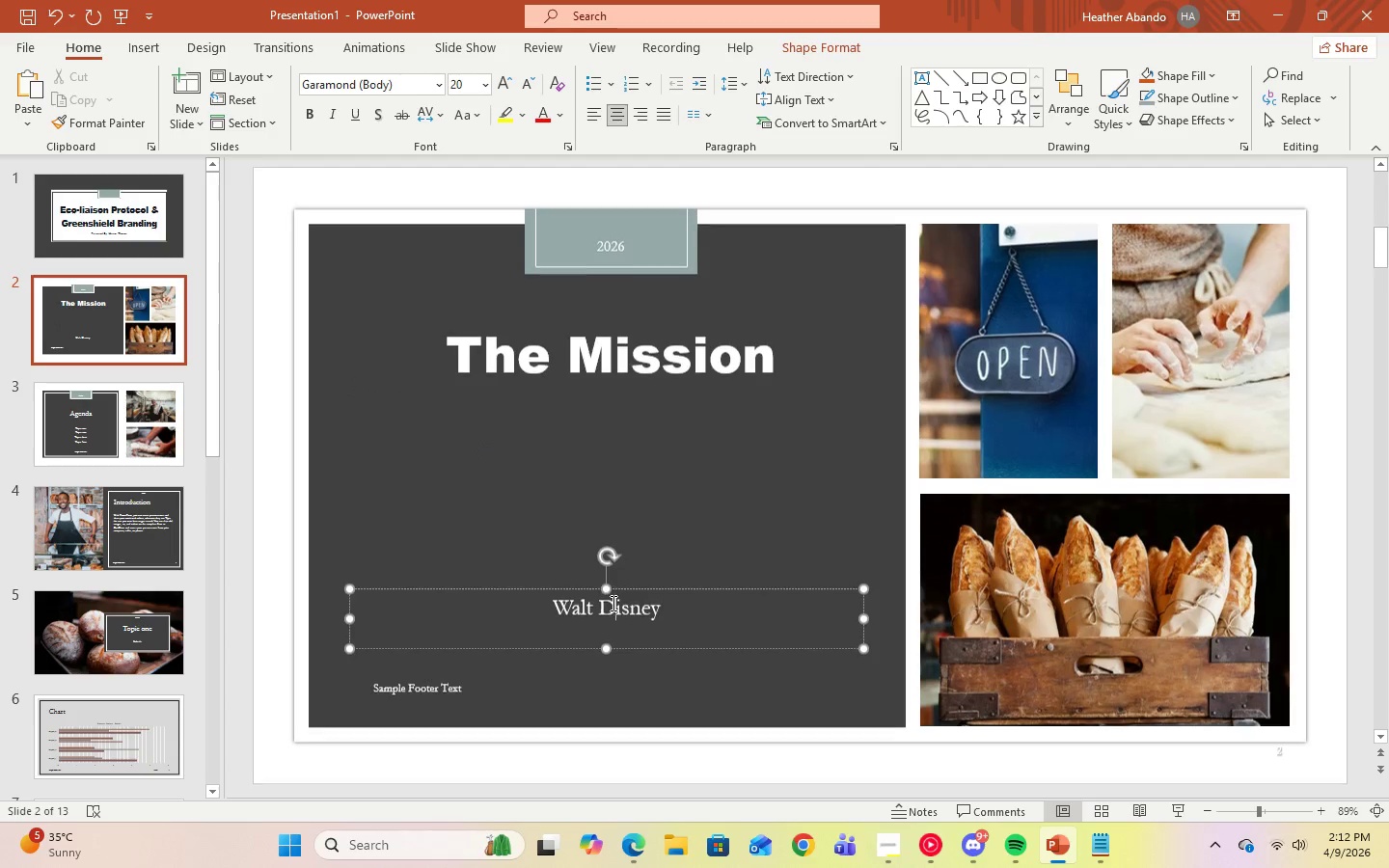 
double_click([678, 610])
 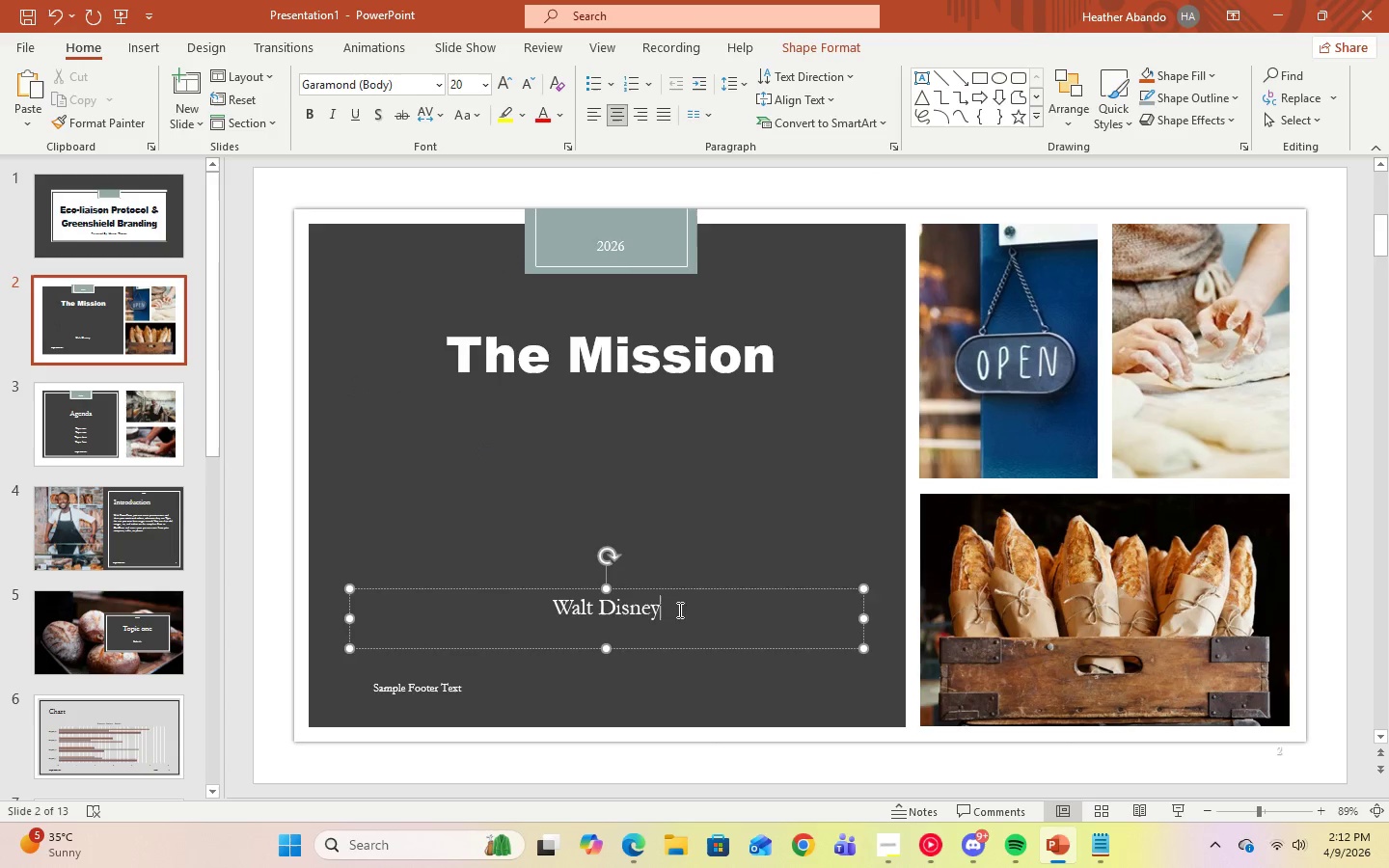 
left_click_drag(start_coordinate=[678, 610], to_coordinate=[547, 608])
 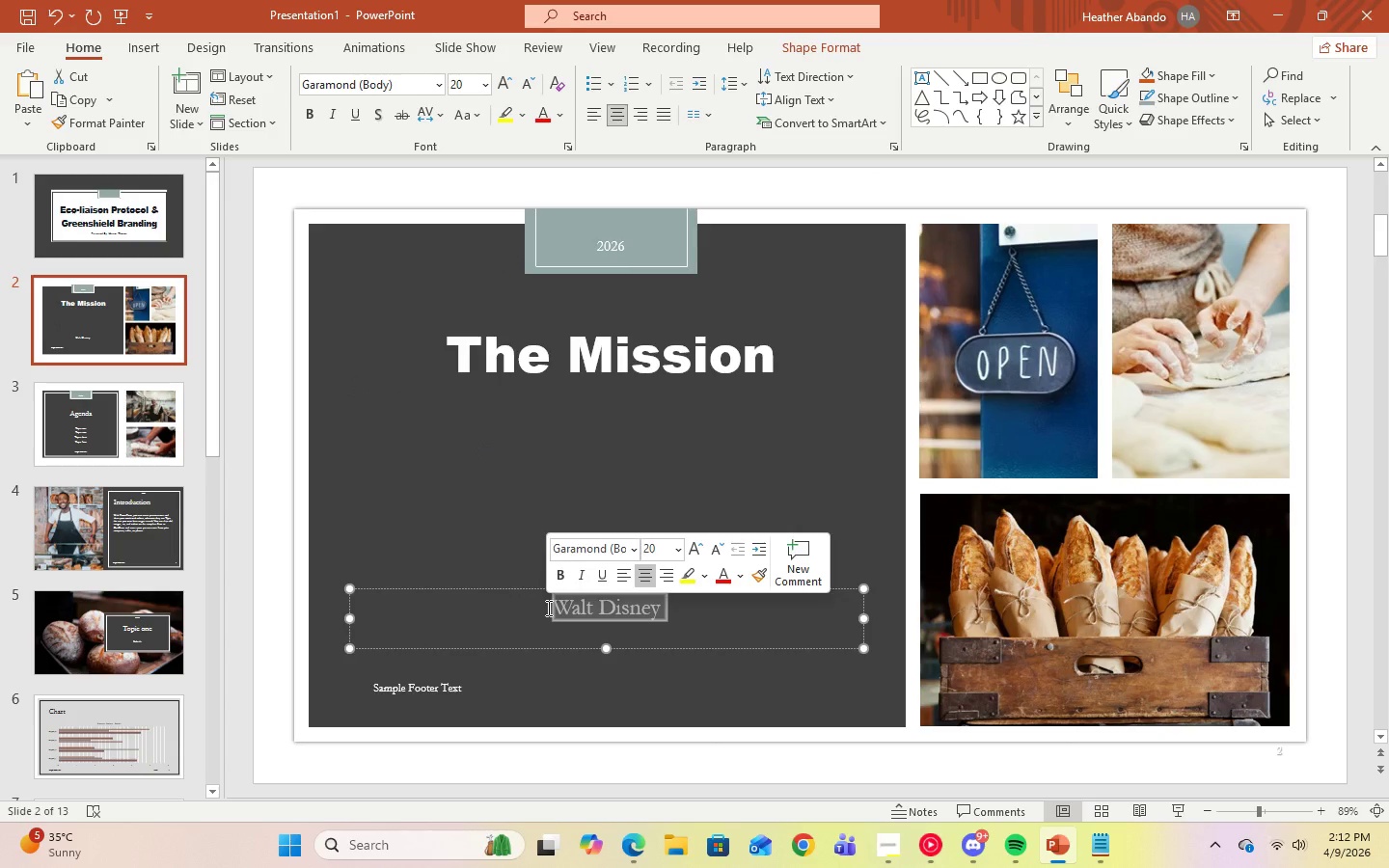 
key(Control+V)
 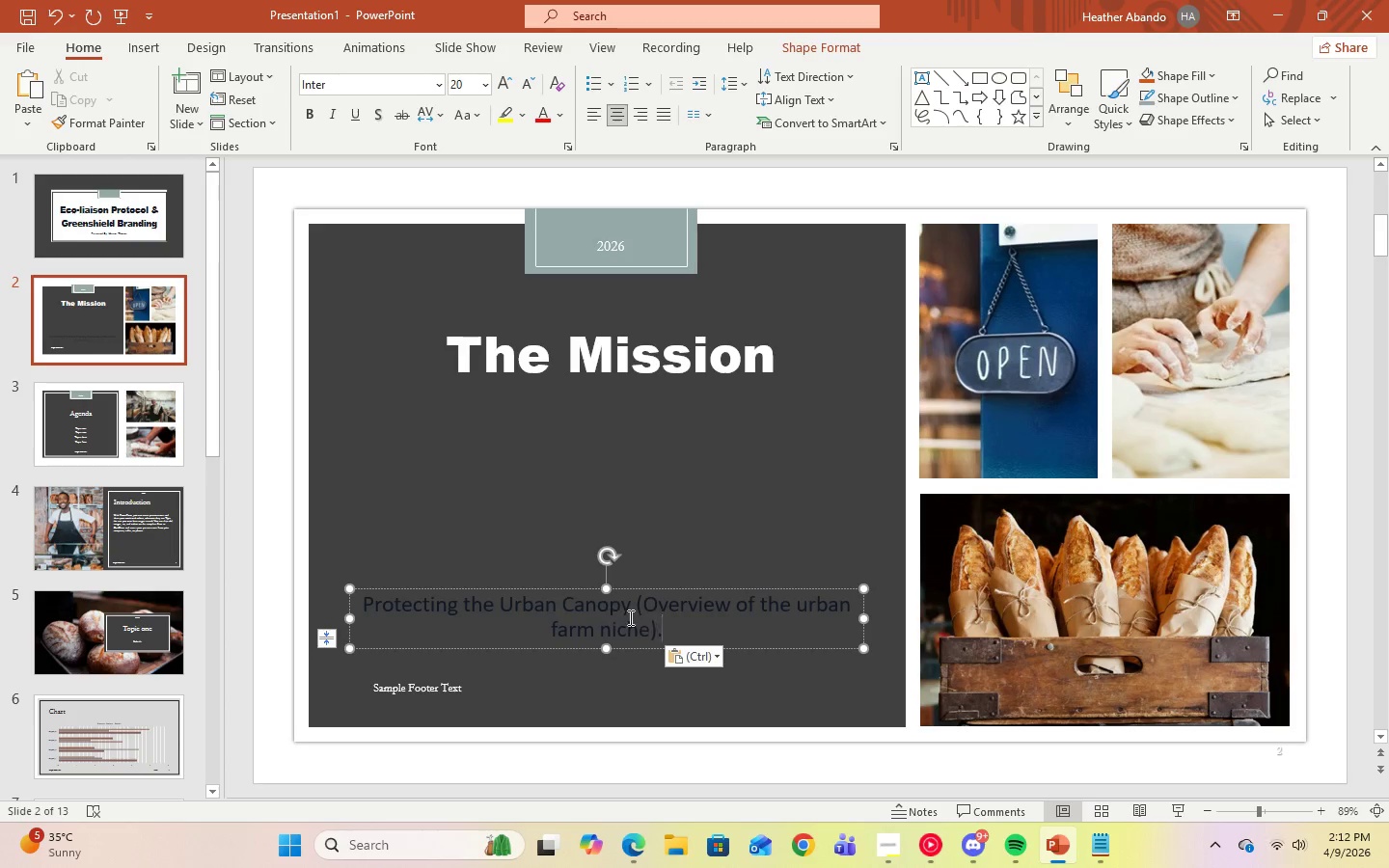 
left_click_drag(start_coordinate=[669, 629], to_coordinate=[398, 594])
 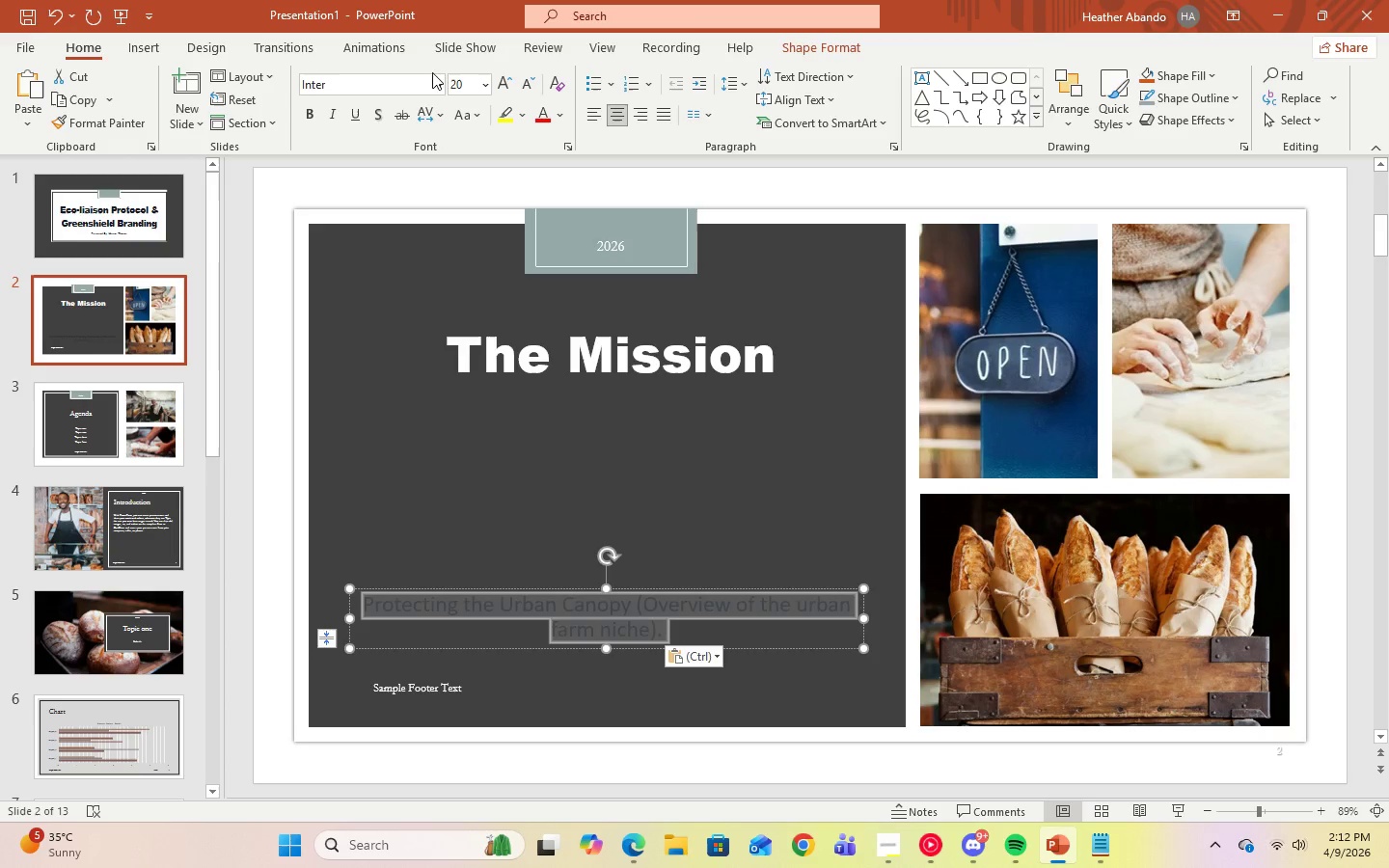 
left_click([438, 83])
 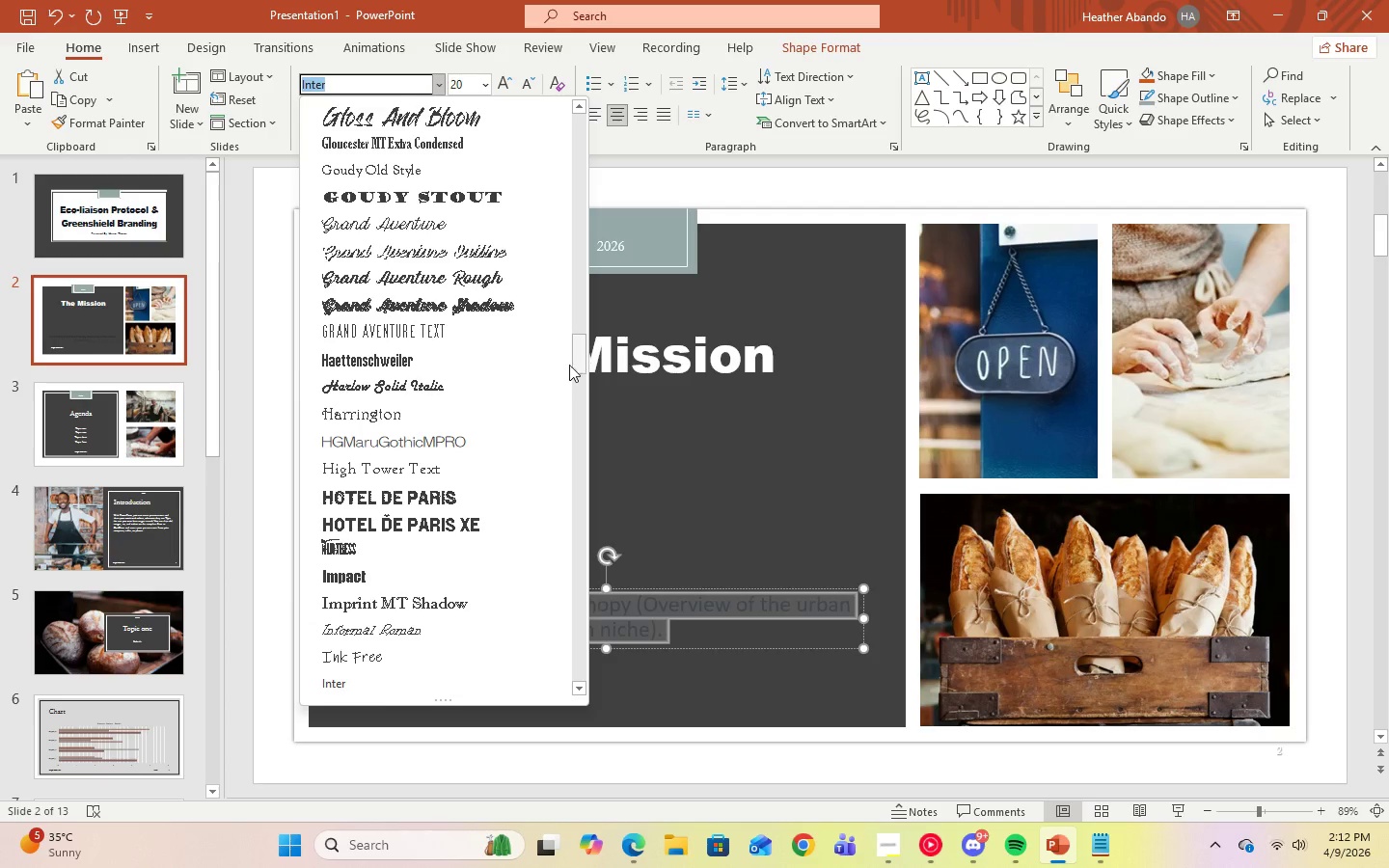 
left_click_drag(start_coordinate=[577, 363], to_coordinate=[571, 233])
 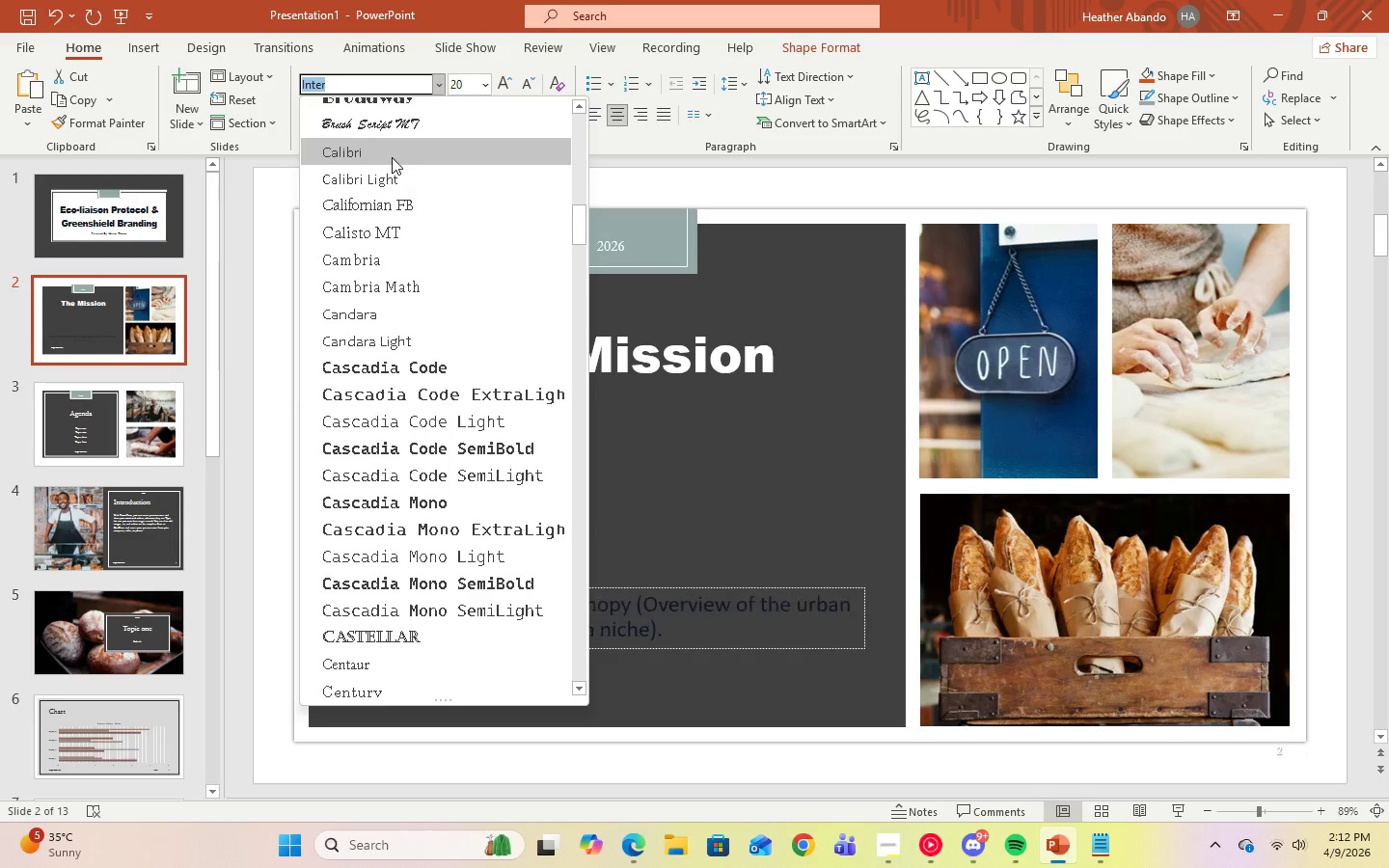 
left_click([392, 157])
 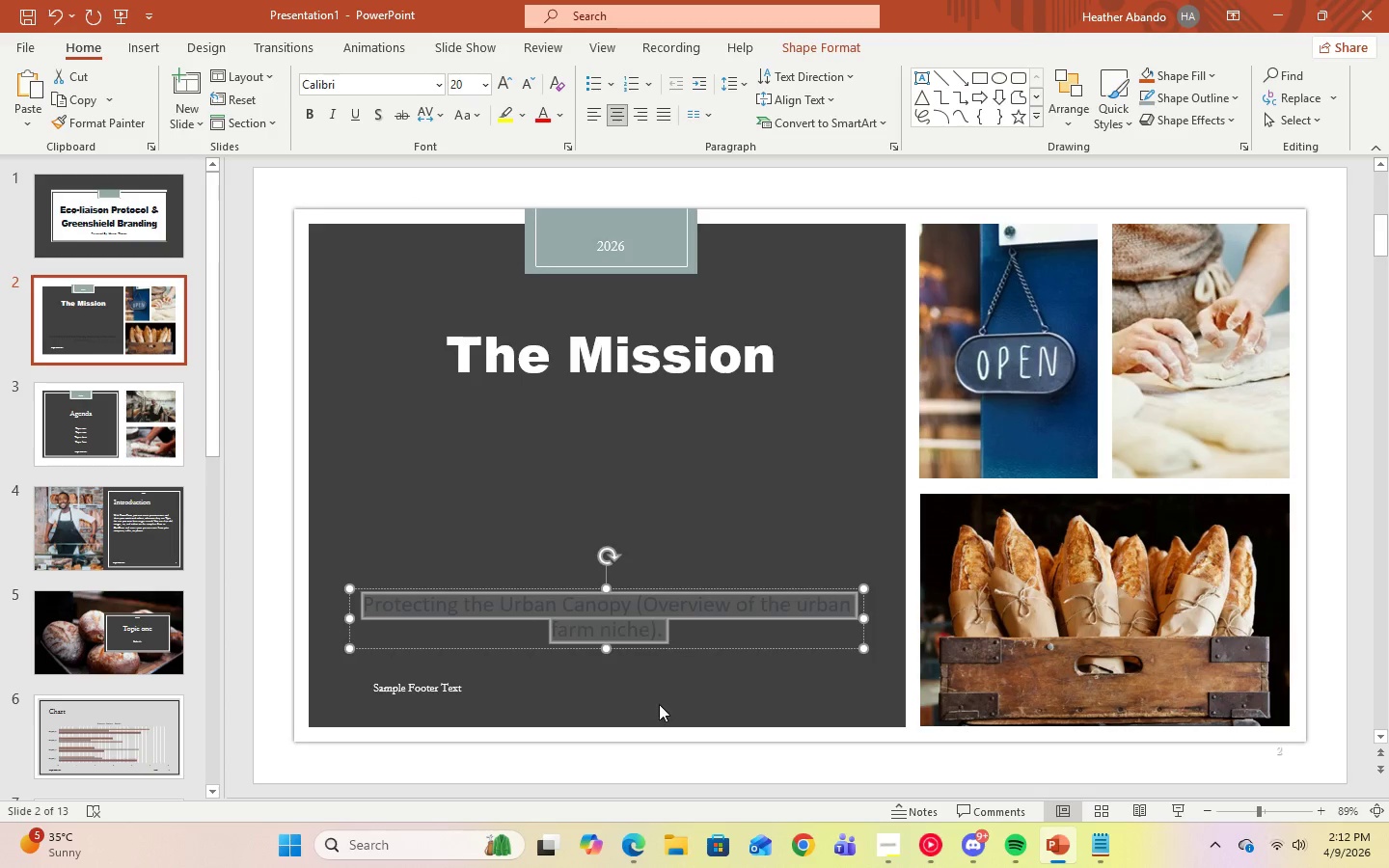 
left_click([678, 690])
 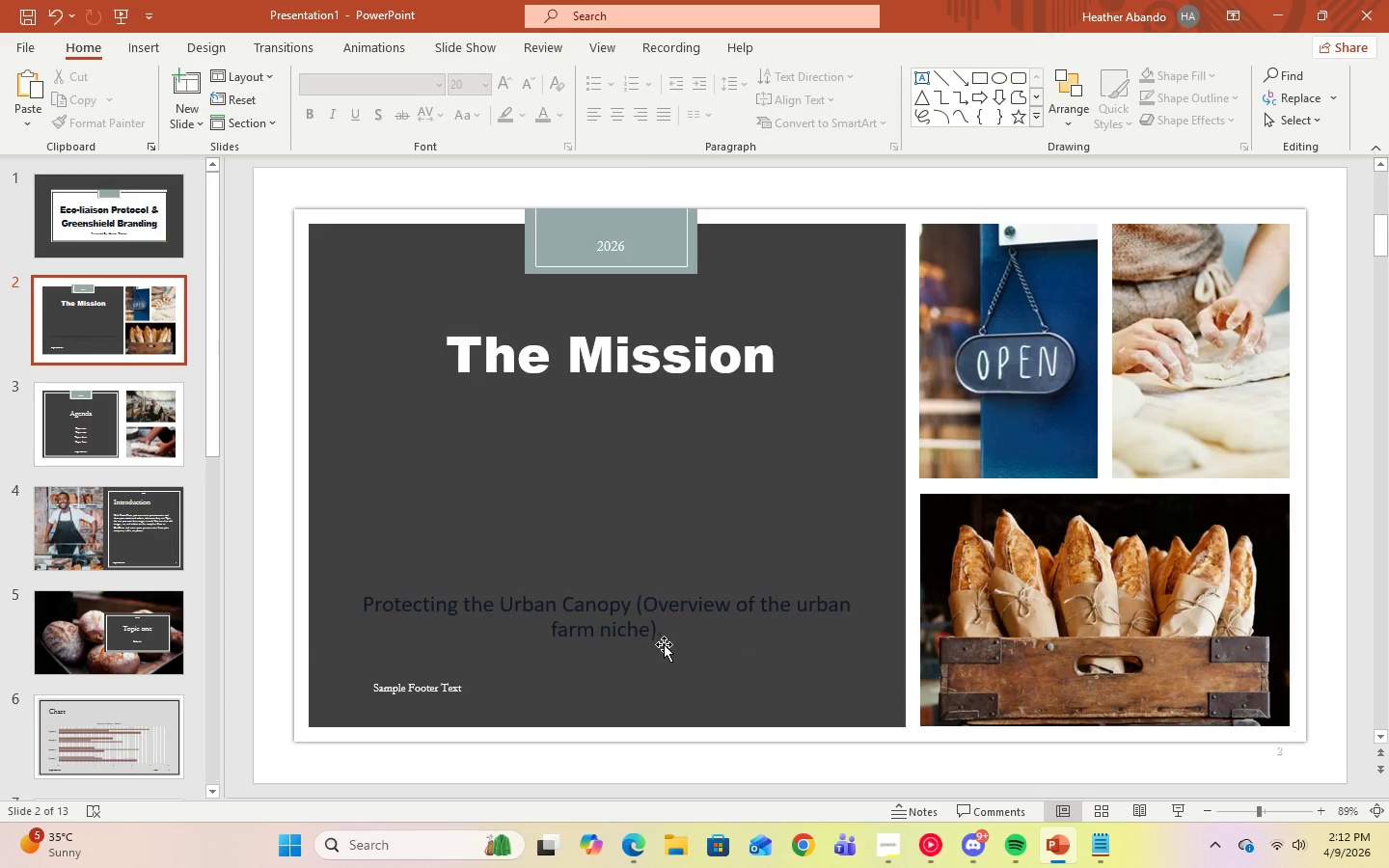 
left_click([664, 641])
 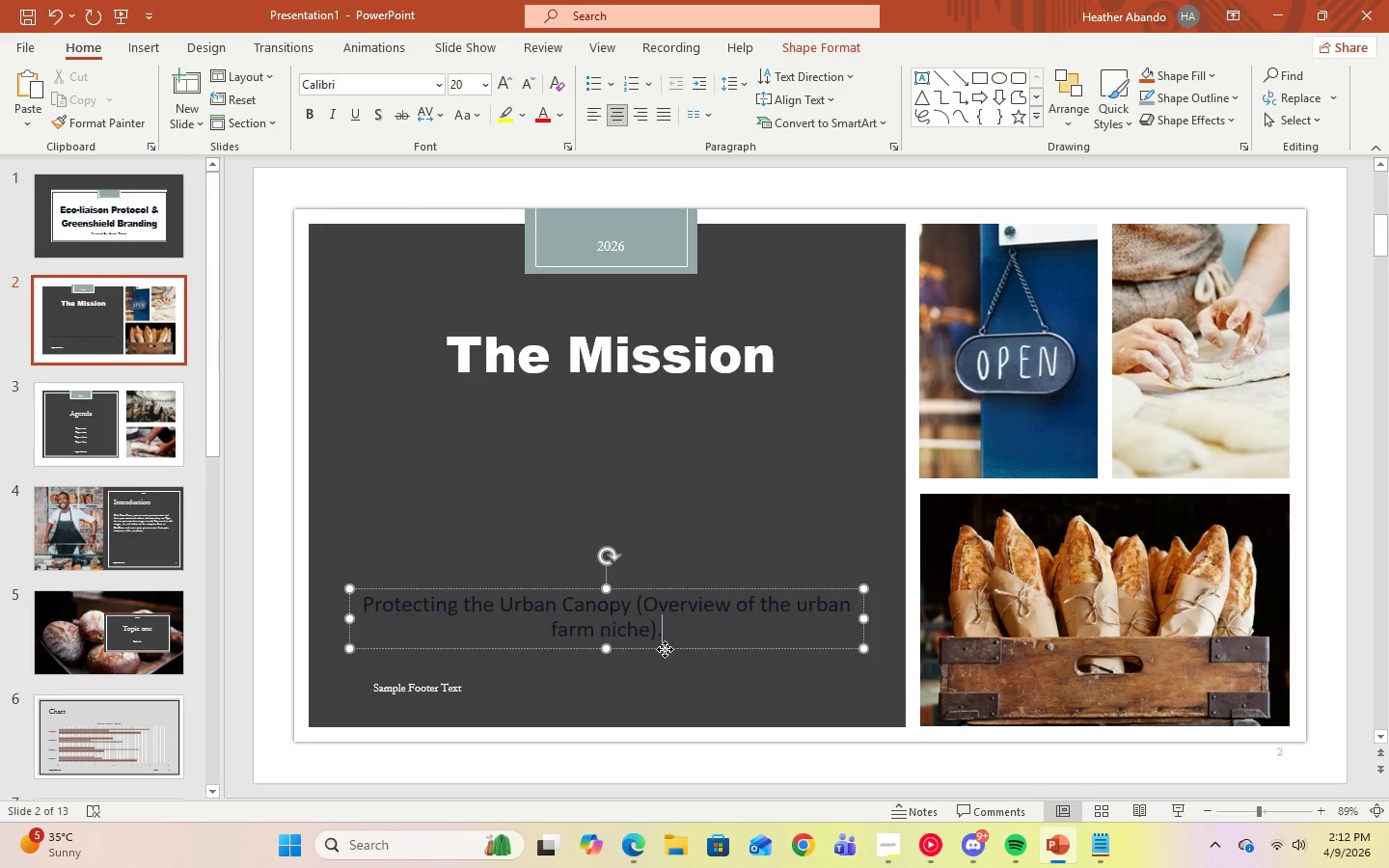 
left_click_drag(start_coordinate=[665, 649], to_coordinate=[677, 502])
 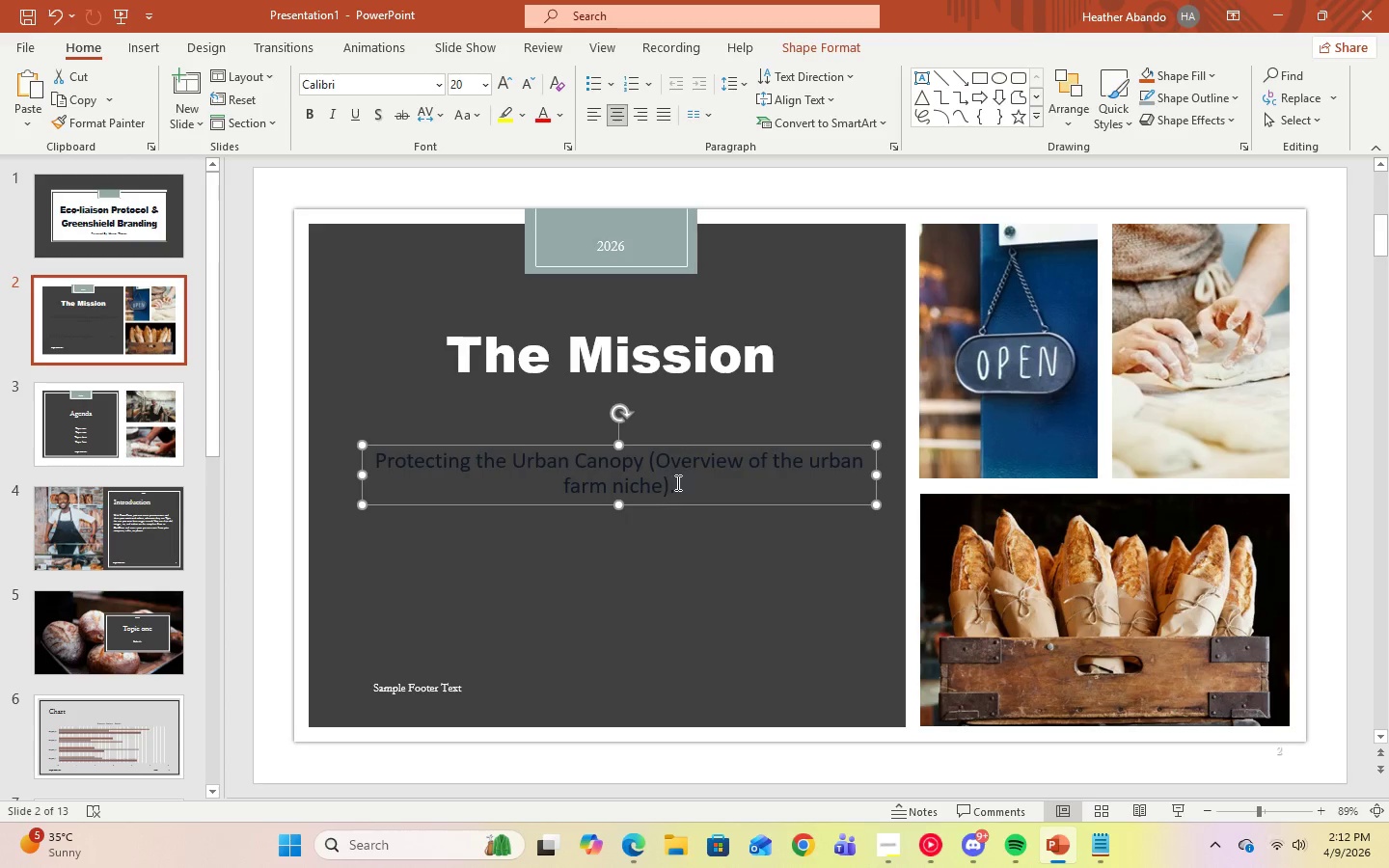 
left_click_drag(start_coordinate=[679, 487], to_coordinate=[378, 445])
 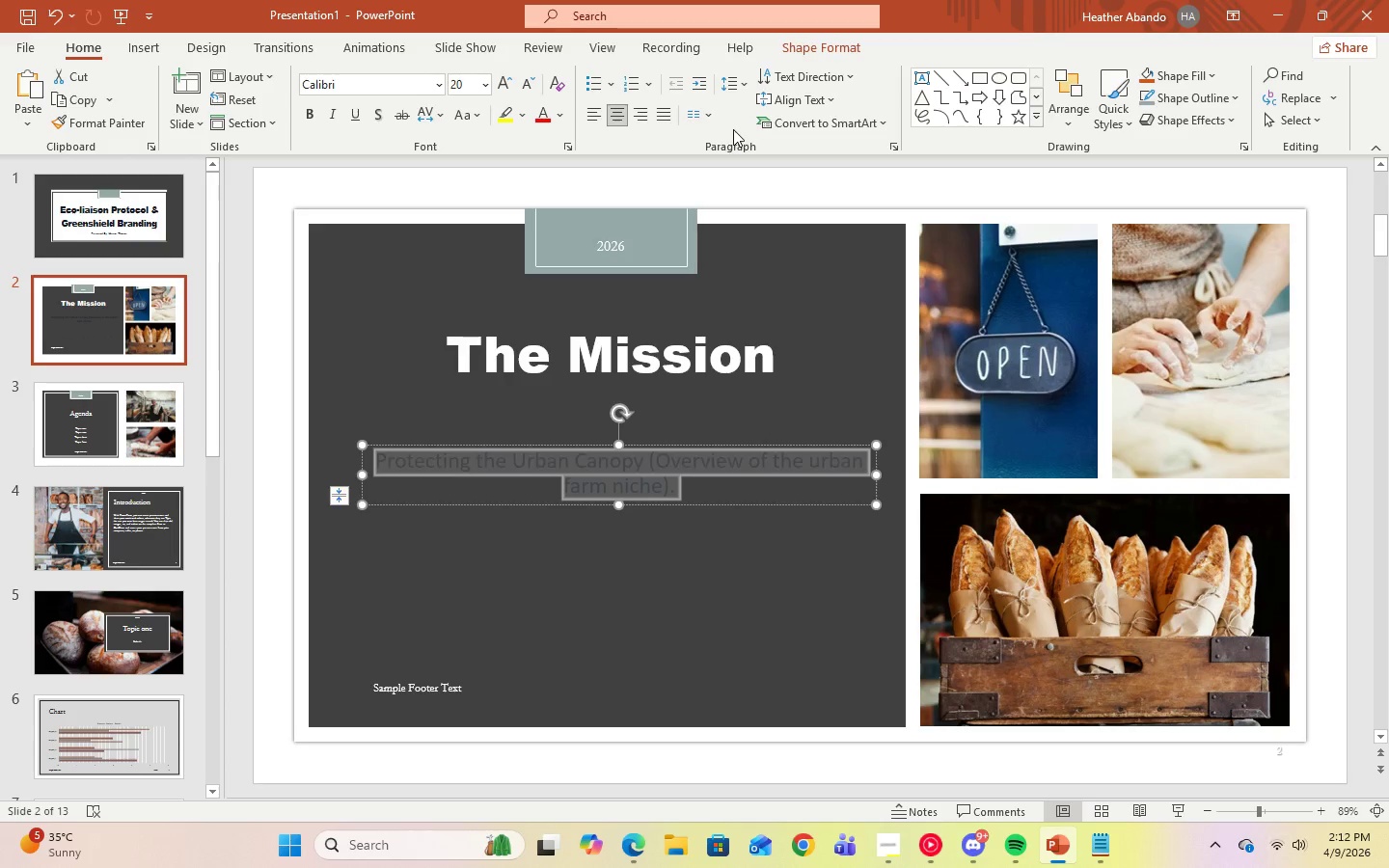 
left_click([739, 82])
 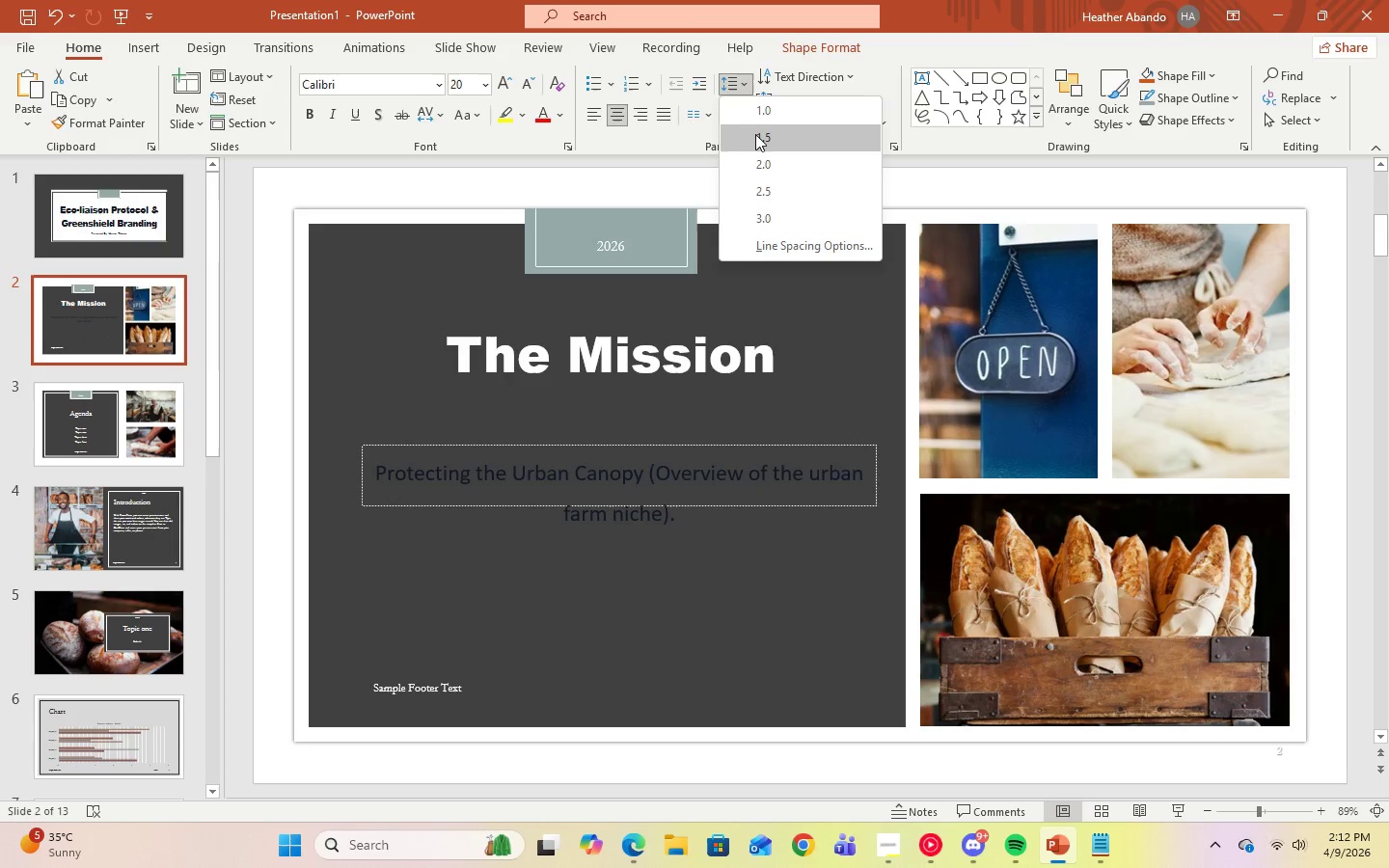 
left_click([755, 134])
 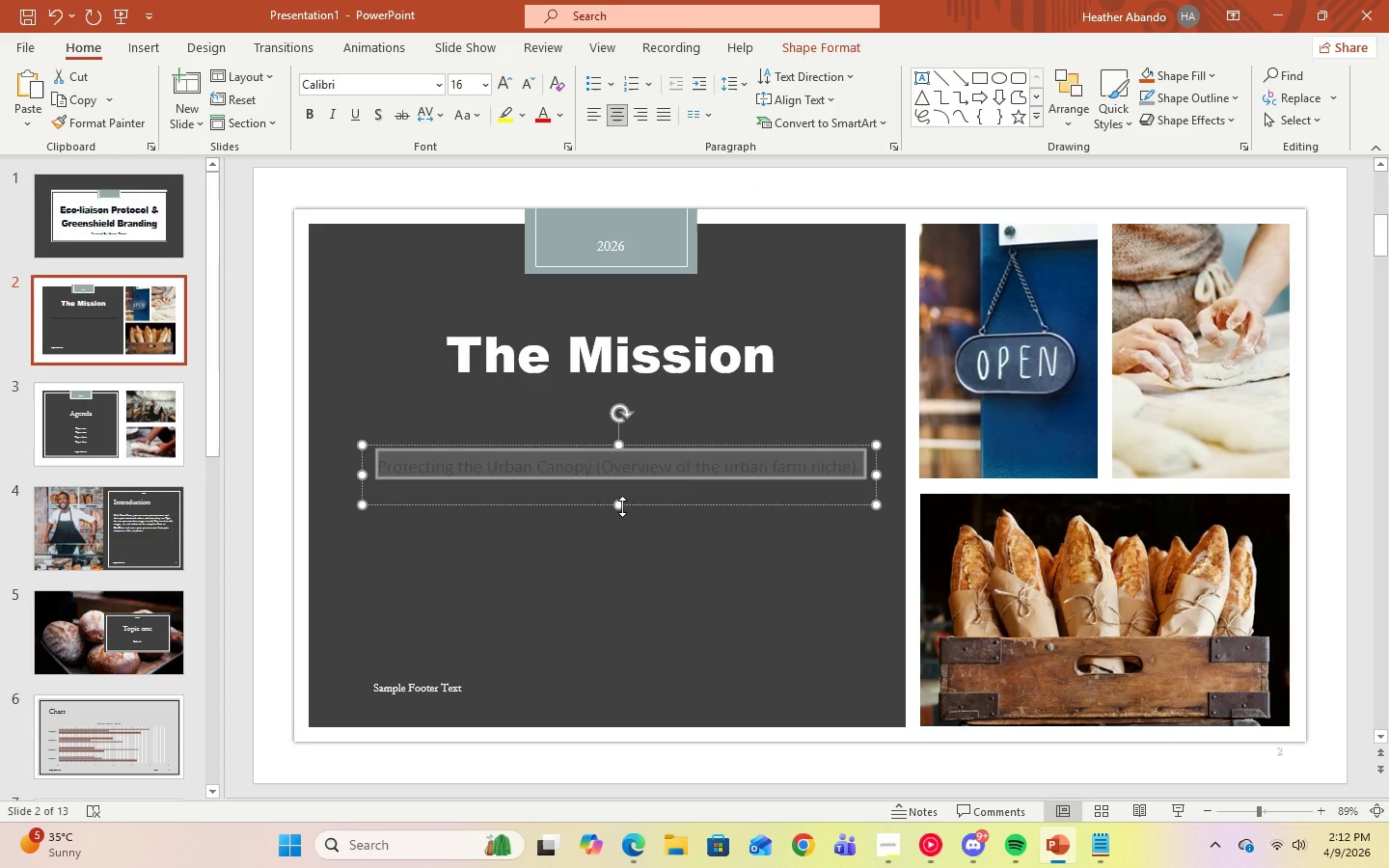 
left_click_drag(start_coordinate=[620, 506], to_coordinate=[628, 565])
 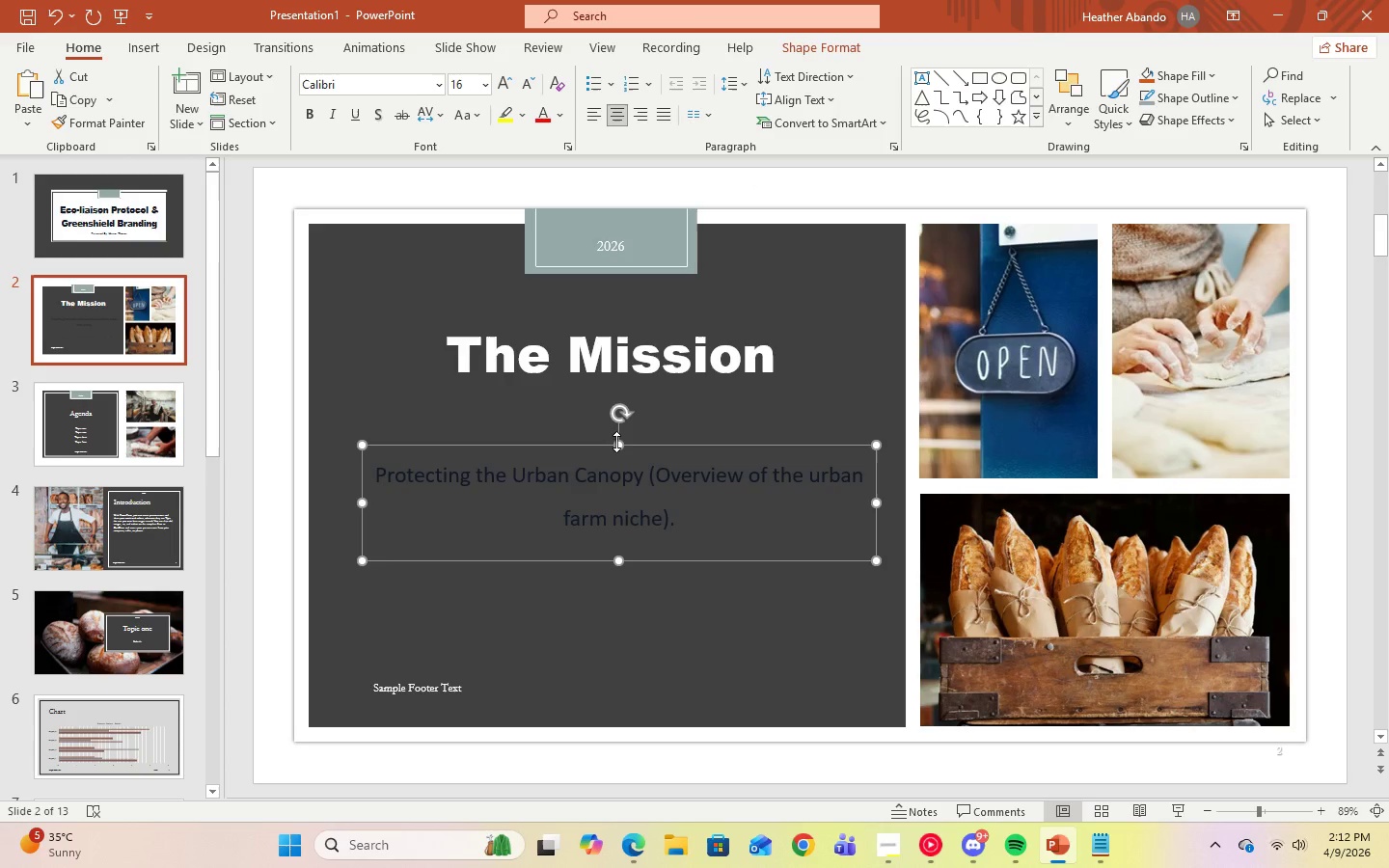 
left_click_drag(start_coordinate=[616, 442], to_coordinate=[616, 420])
 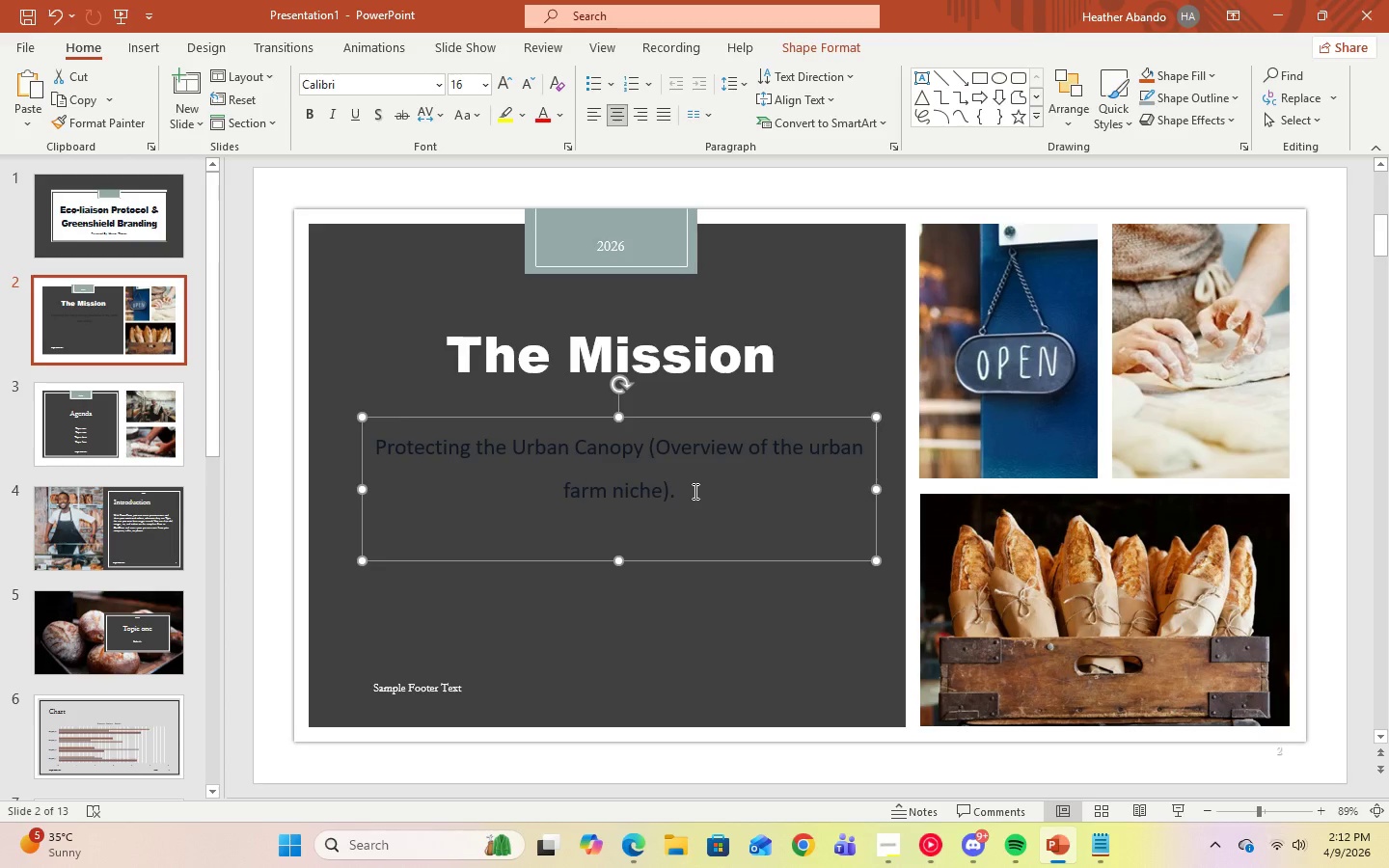 
left_click_drag(start_coordinate=[694, 491], to_coordinate=[418, 423])
 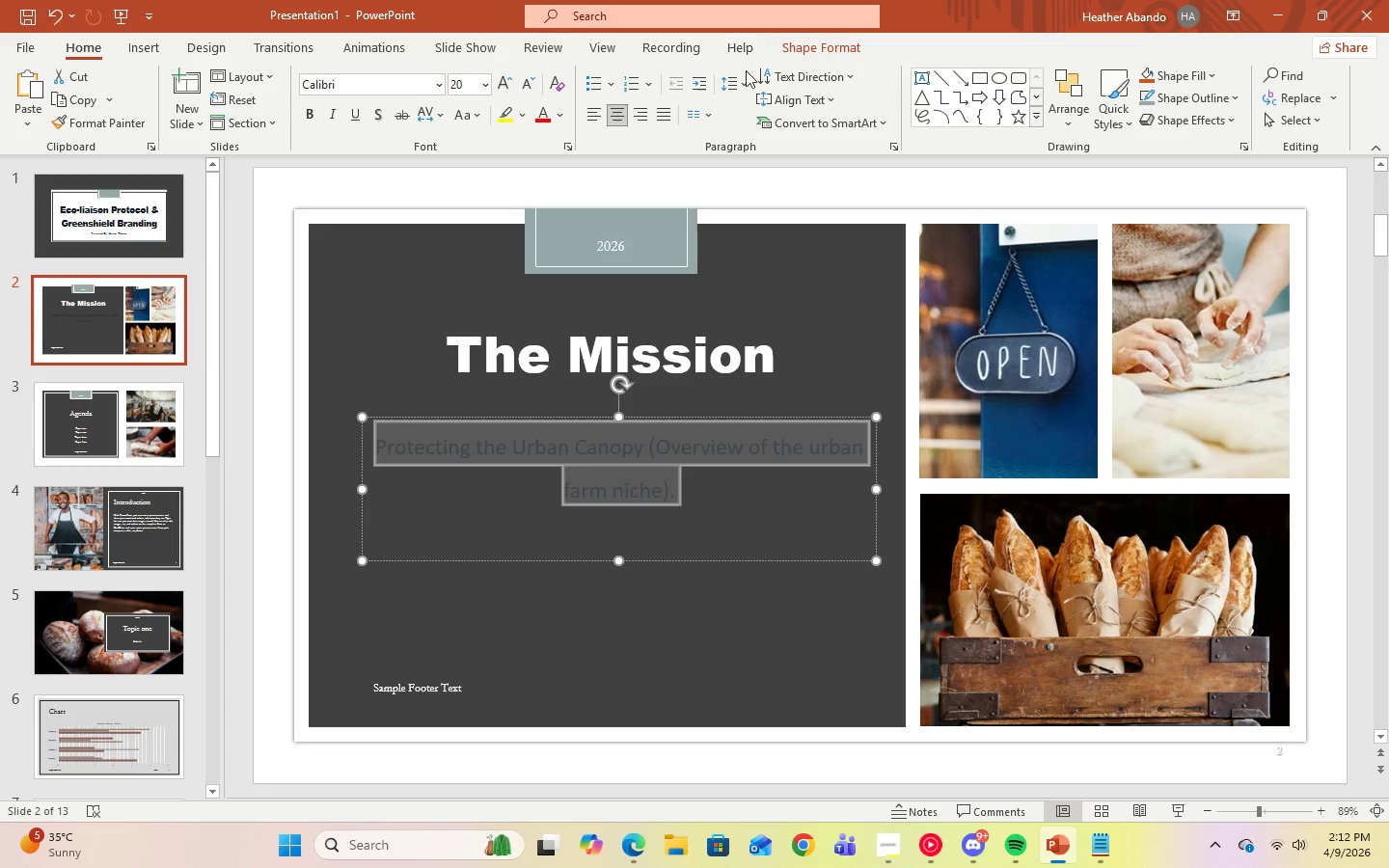 
left_click([745, 80])
 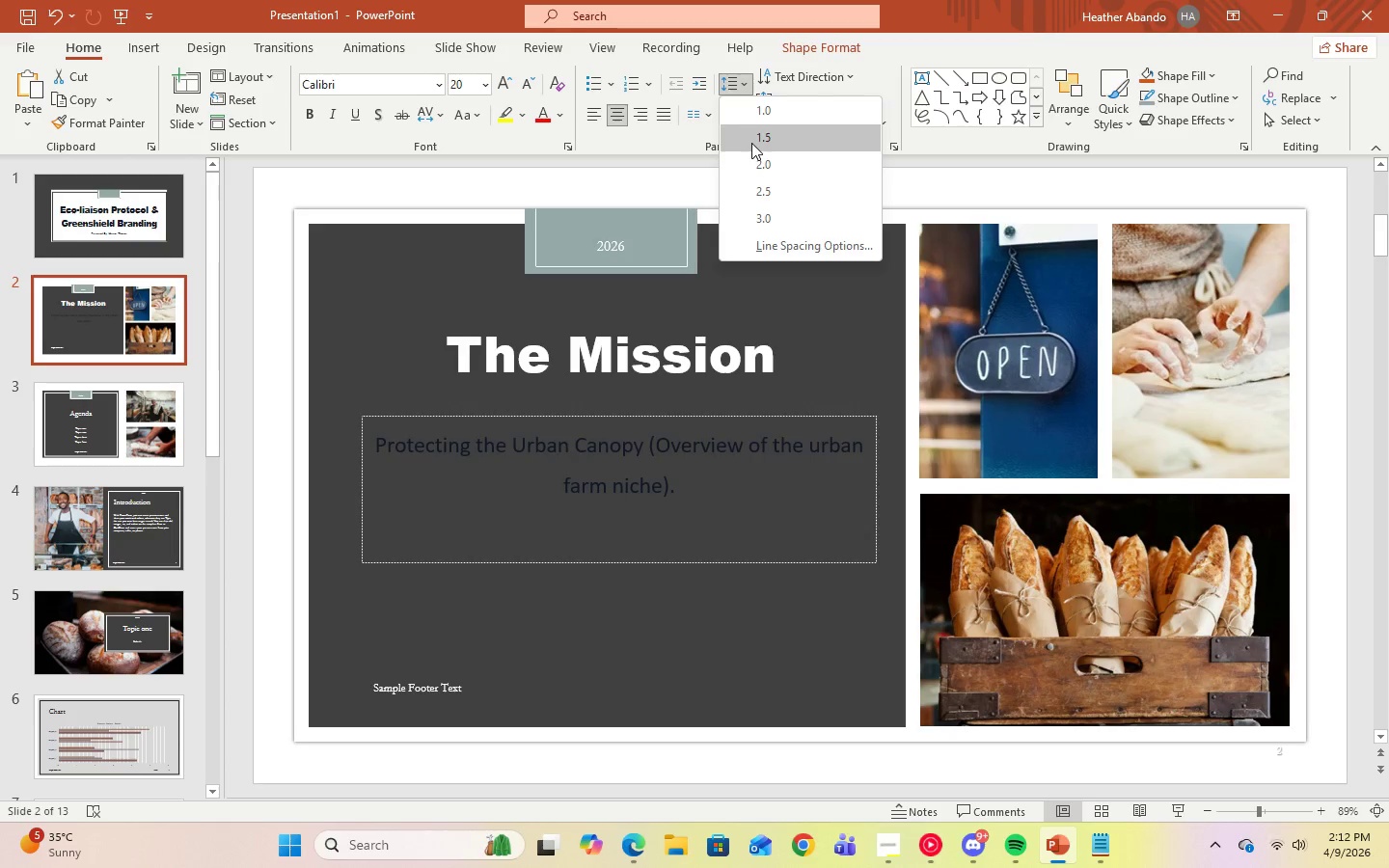 
left_click([751, 143])
 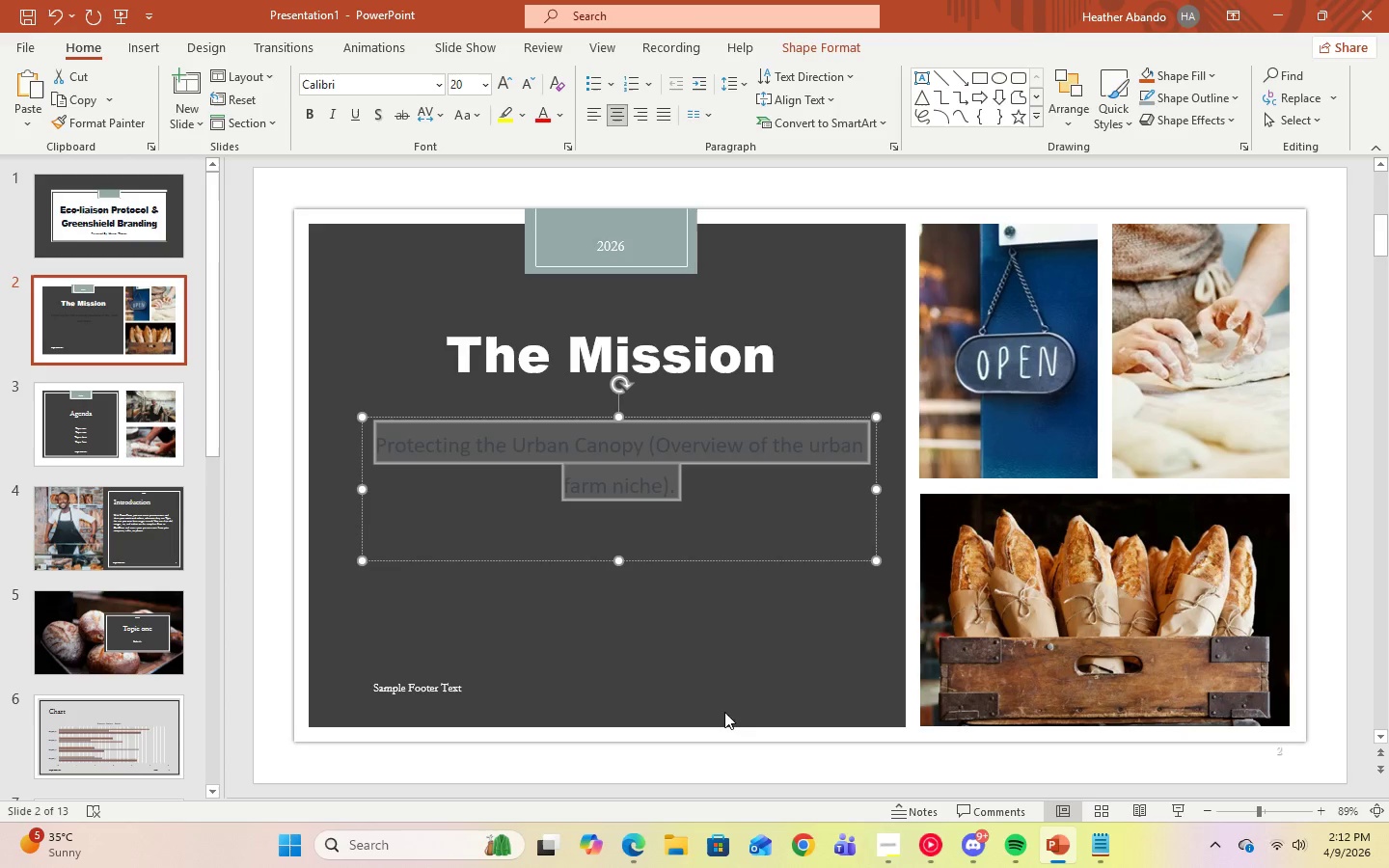 
left_click([725, 694])
 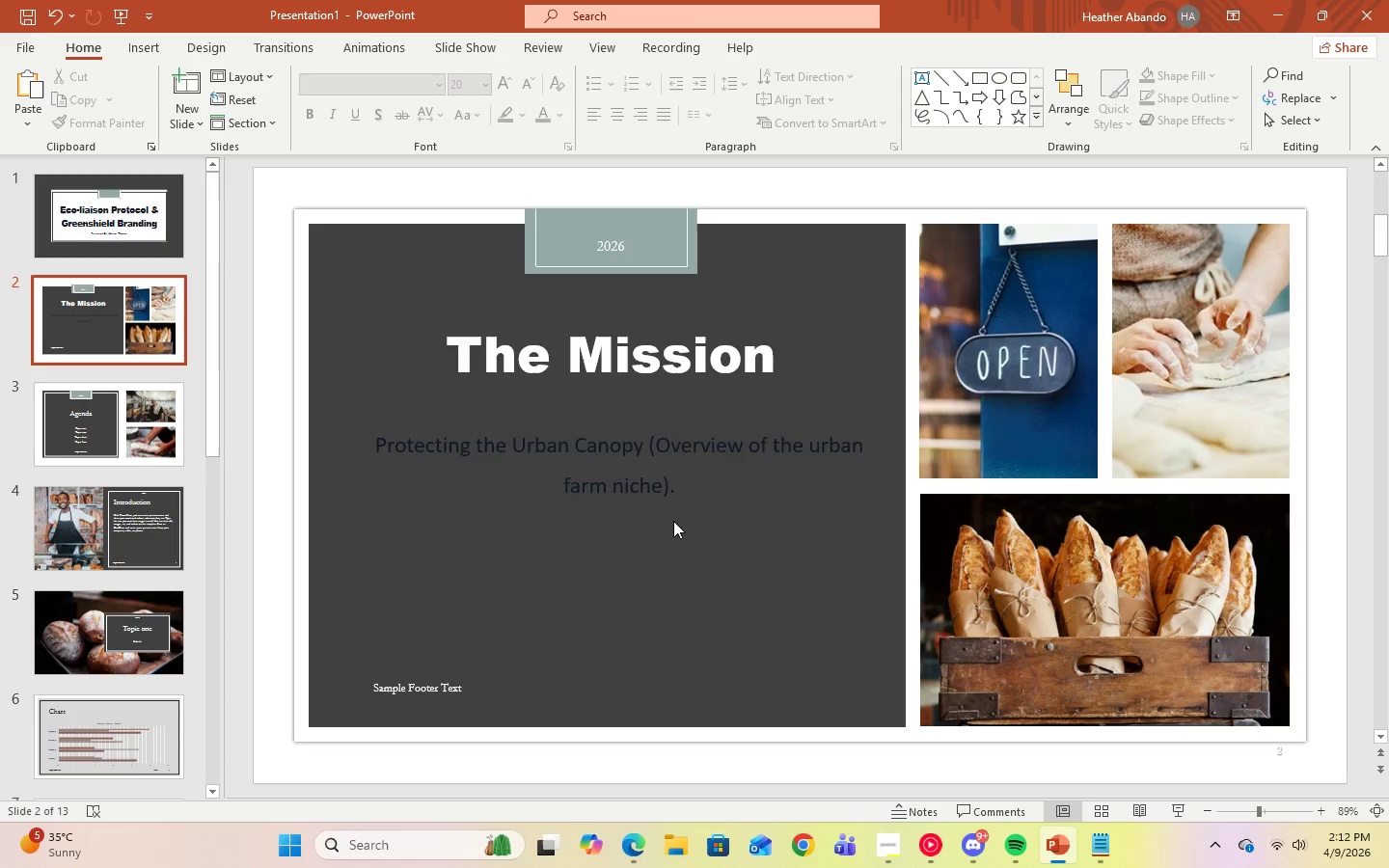 
left_click([659, 477])
 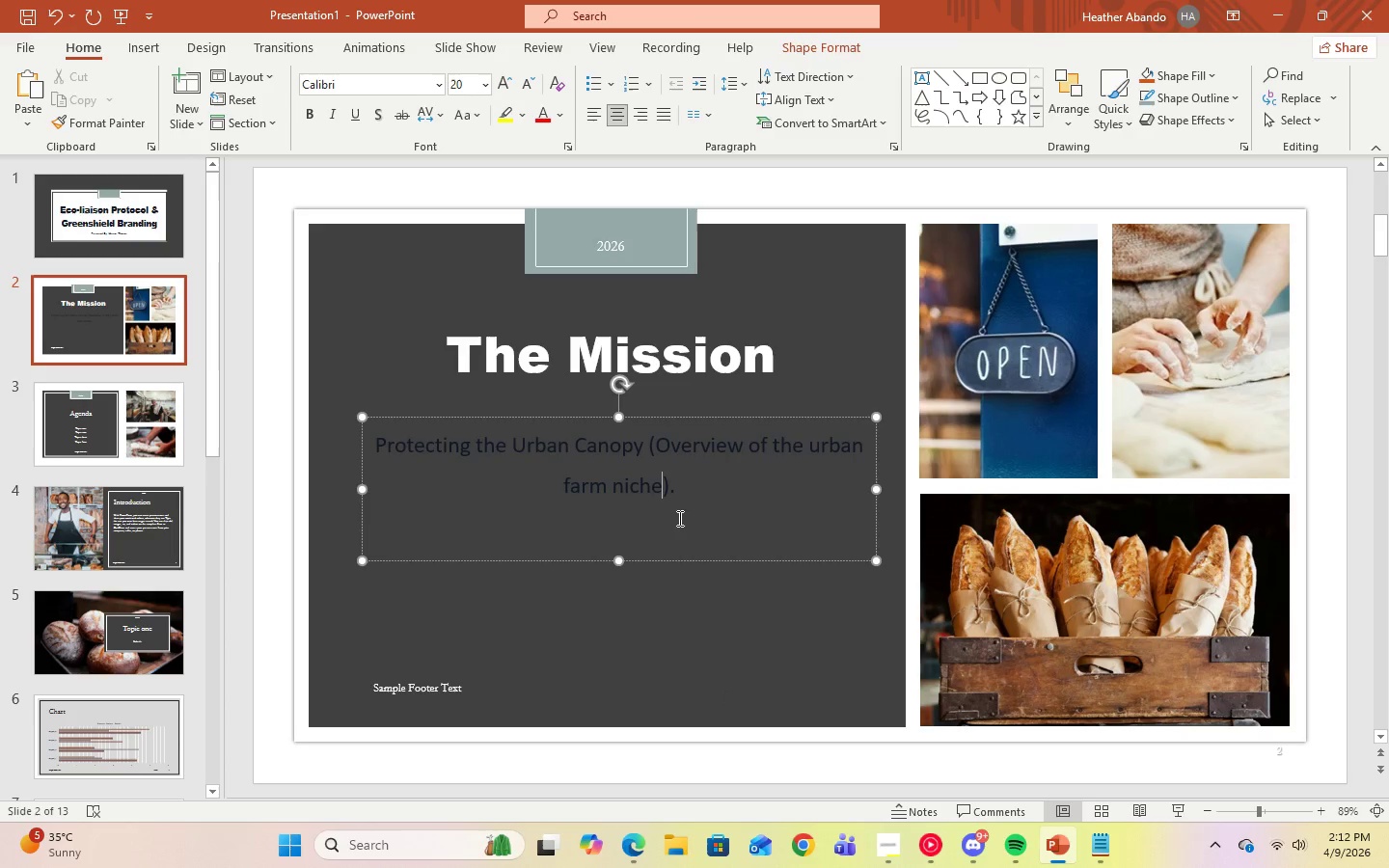 
left_click([646, 534])
 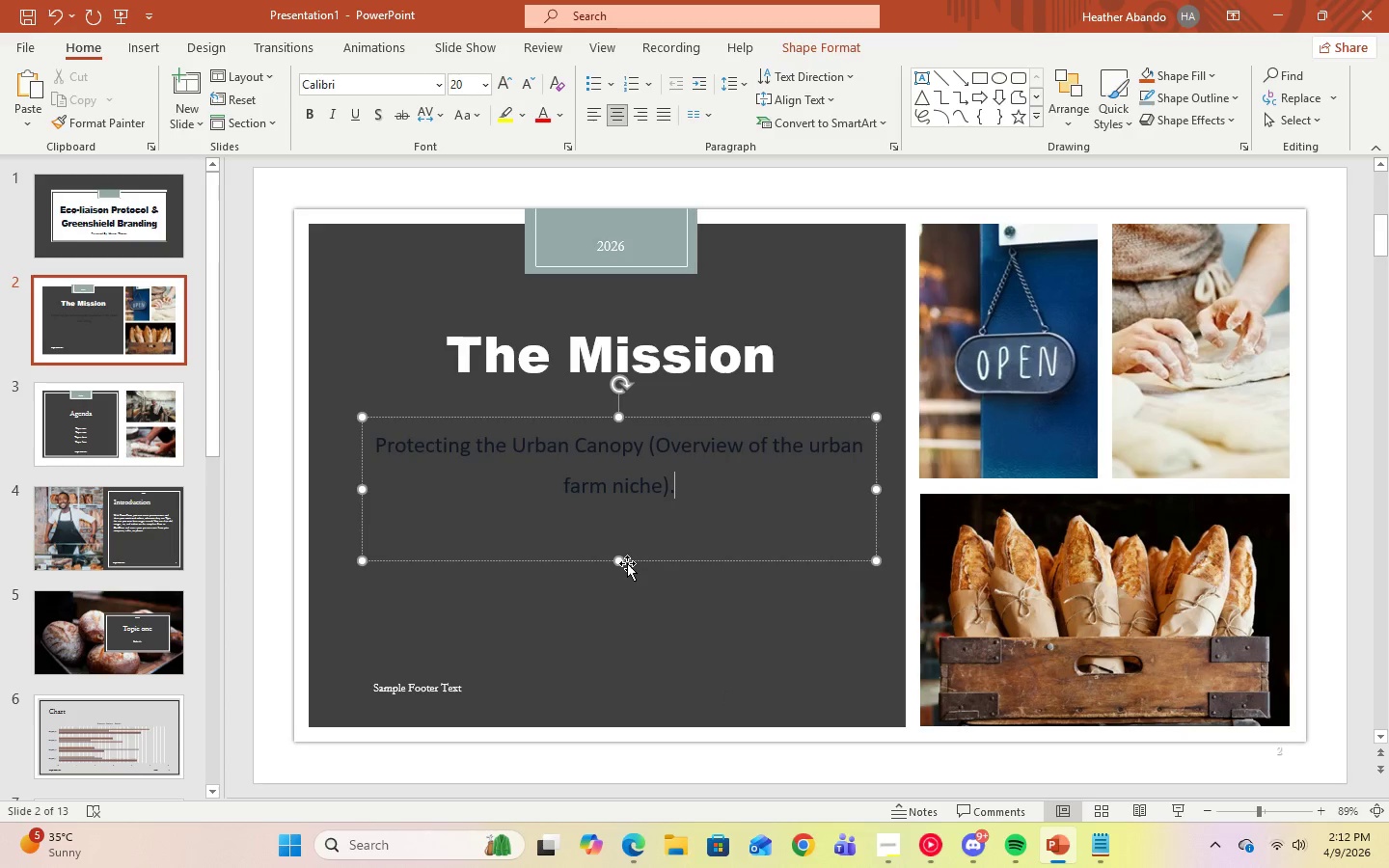 
left_click_drag(start_coordinate=[619, 560], to_coordinate=[619, 539])
 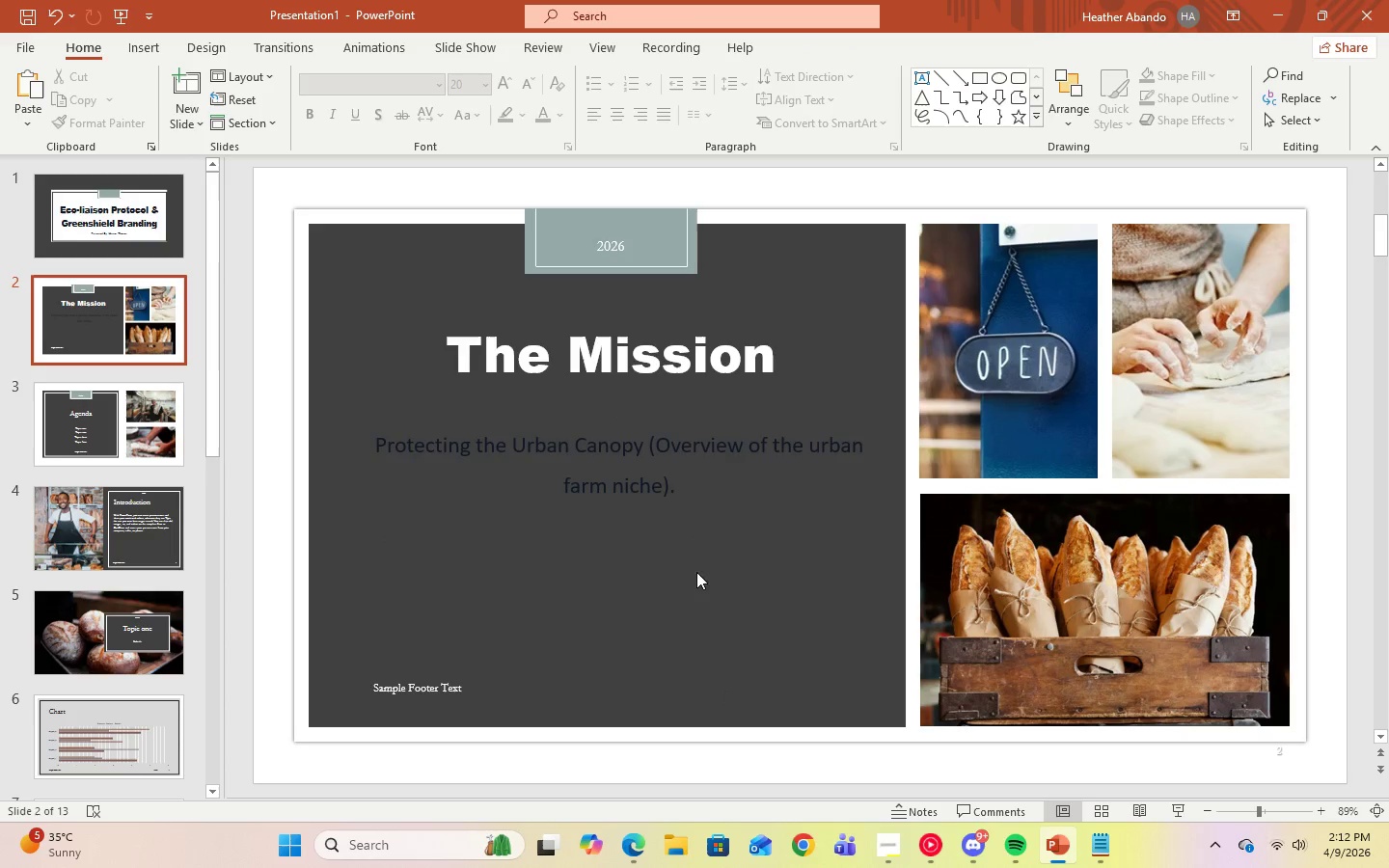 
double_click([667, 471])
 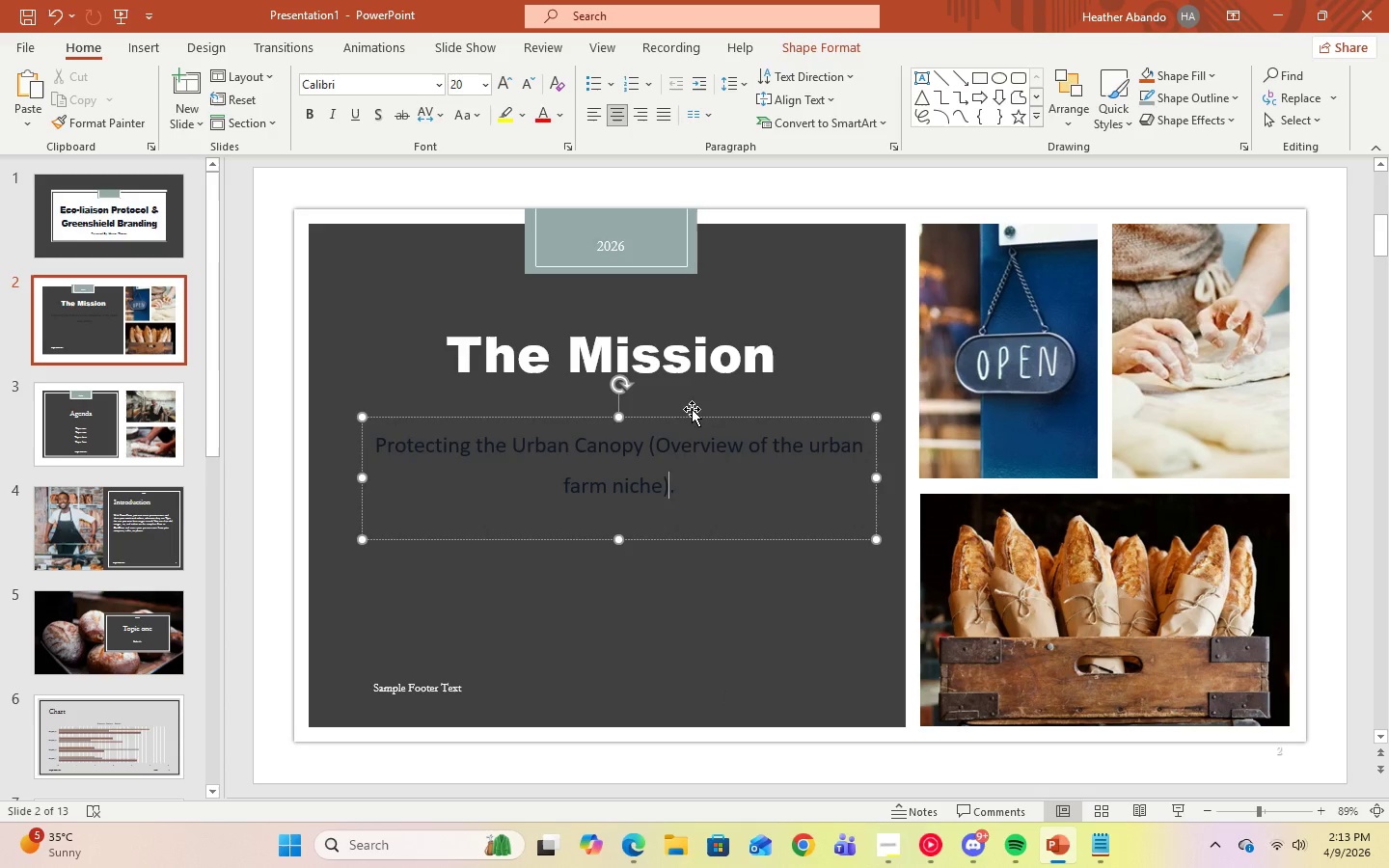 
left_click_drag(start_coordinate=[687, 416], to_coordinate=[687, 431])
 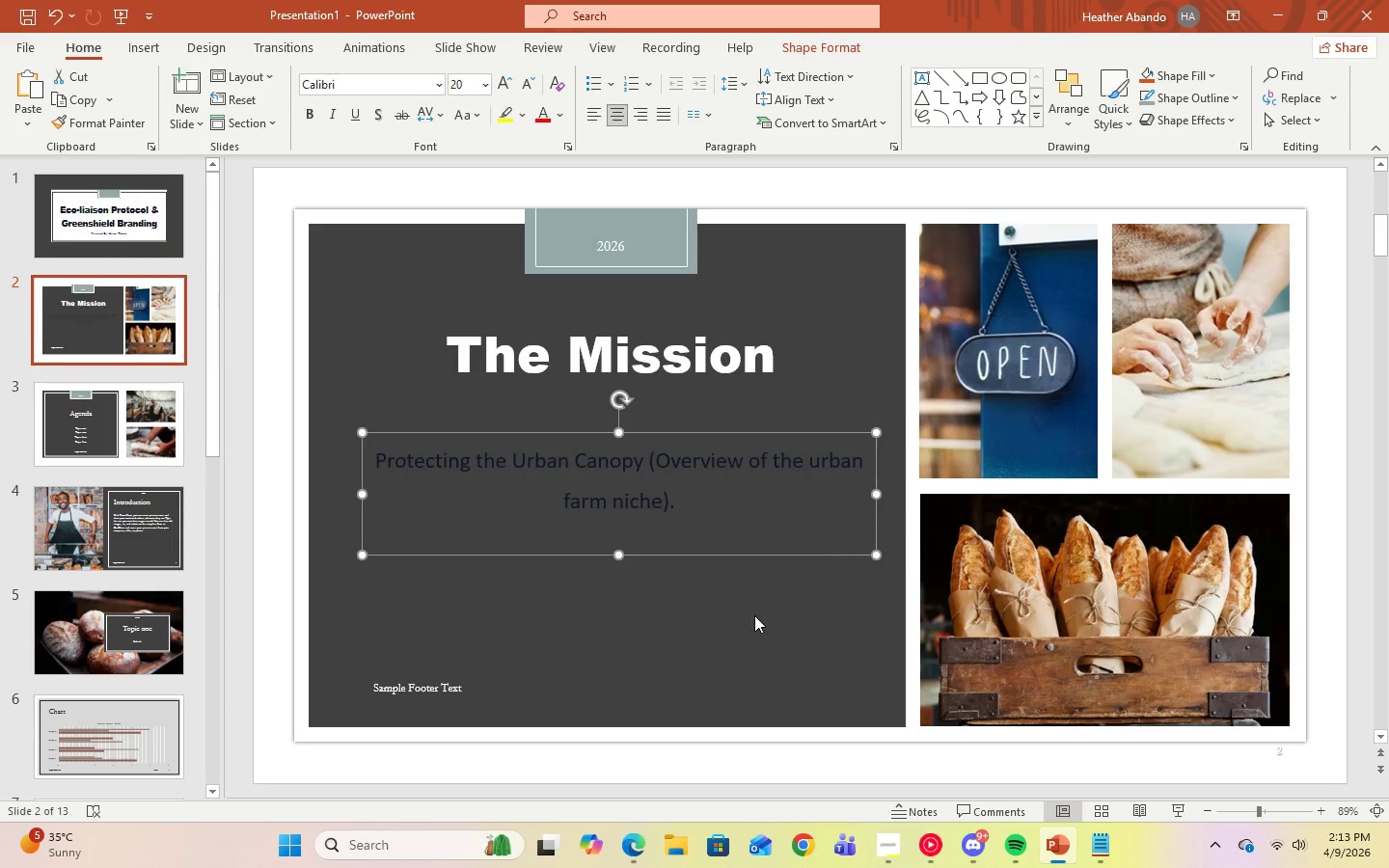 
left_click([754, 615])
 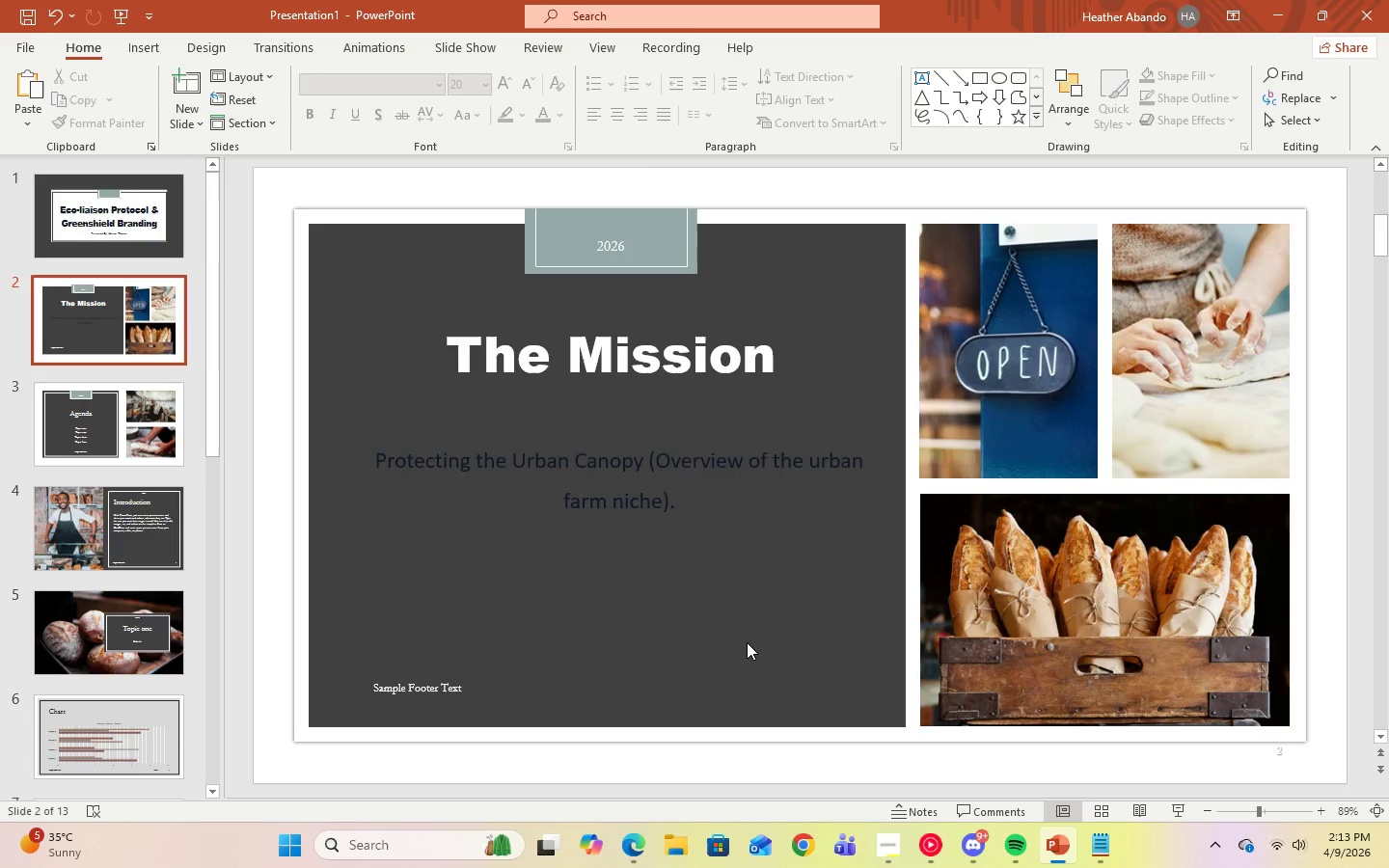 
left_click([891, 839])